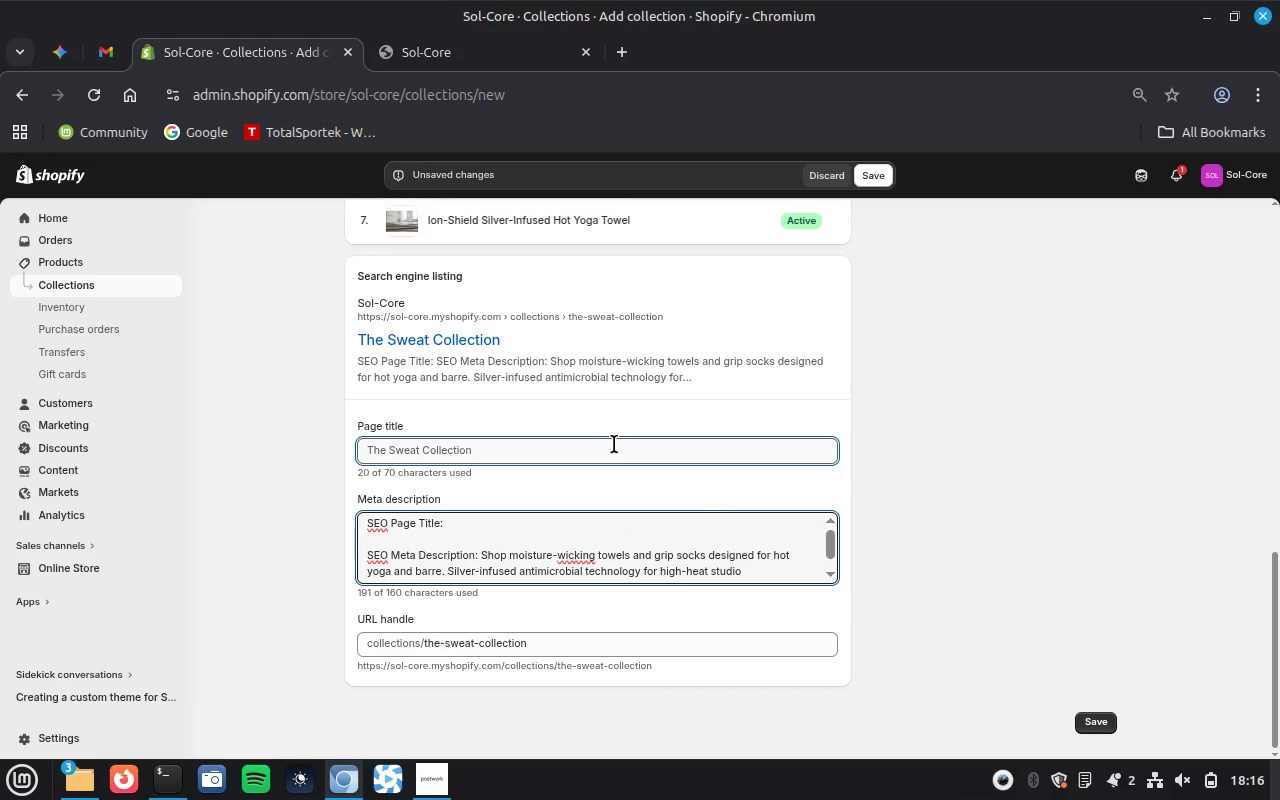 
left_click([603, 449])
 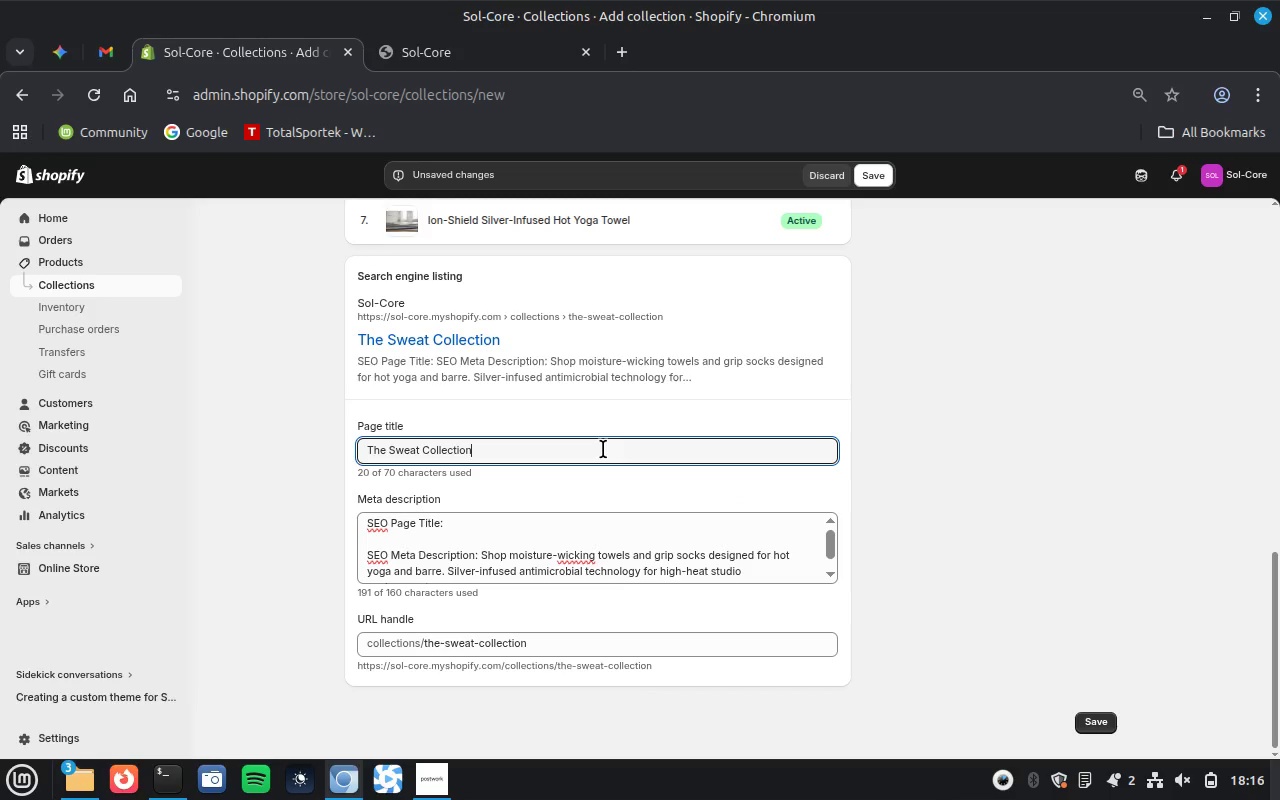 
key(Control+A)
 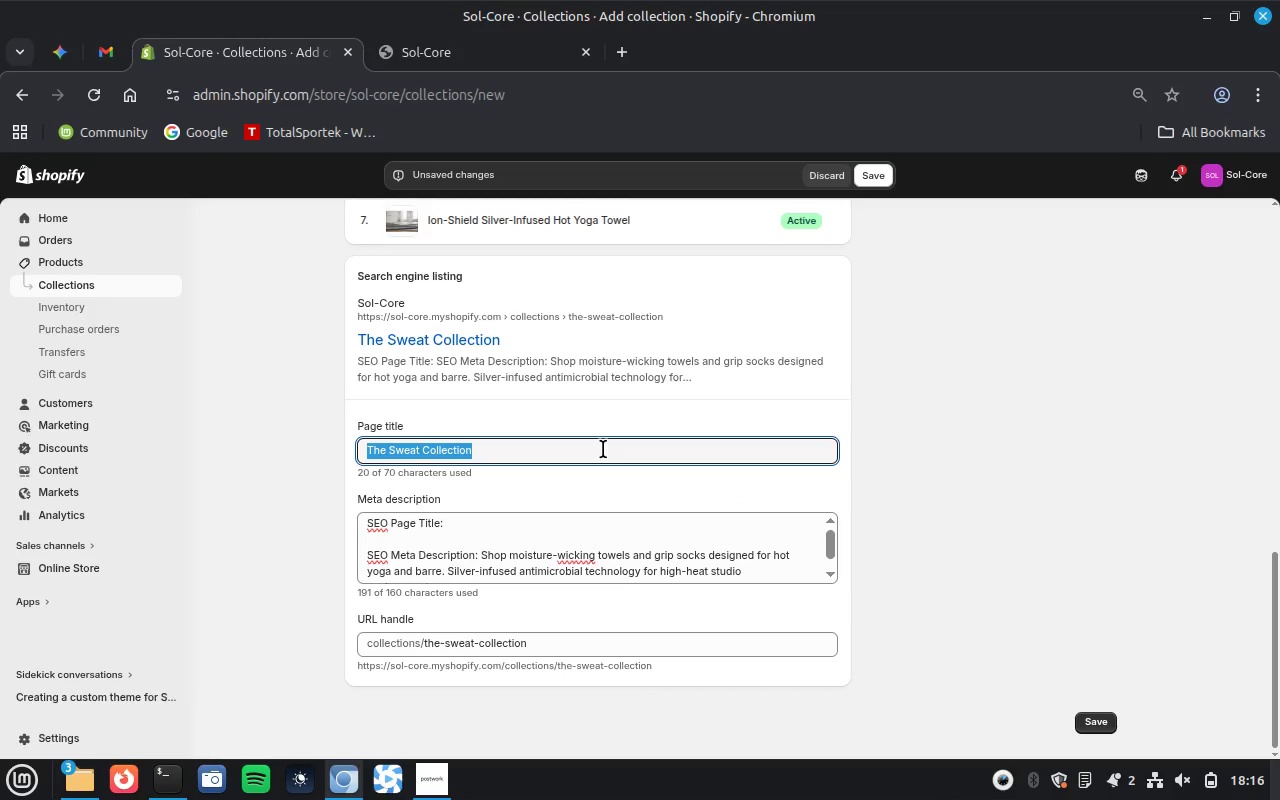 
key(Control+V)
 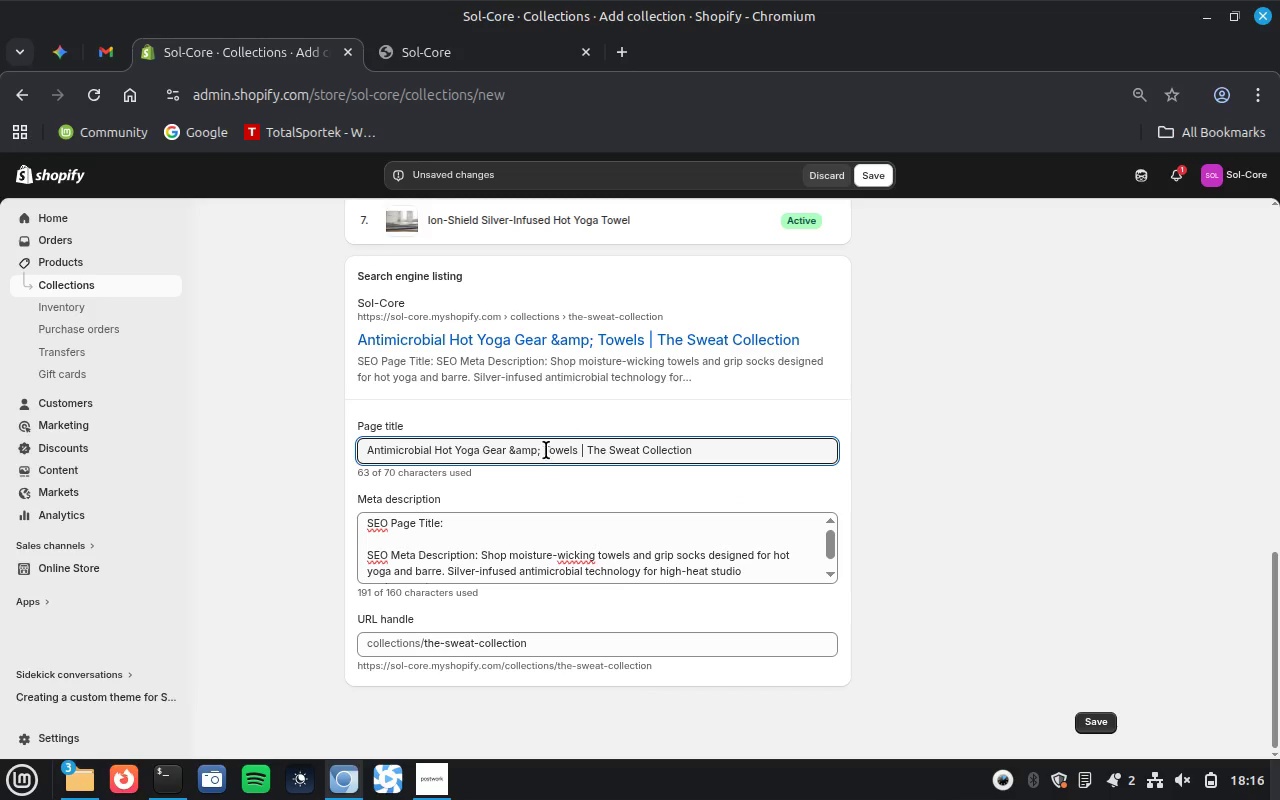 
left_click_drag(start_coordinate=[541, 450], to_coordinate=[517, 449])
 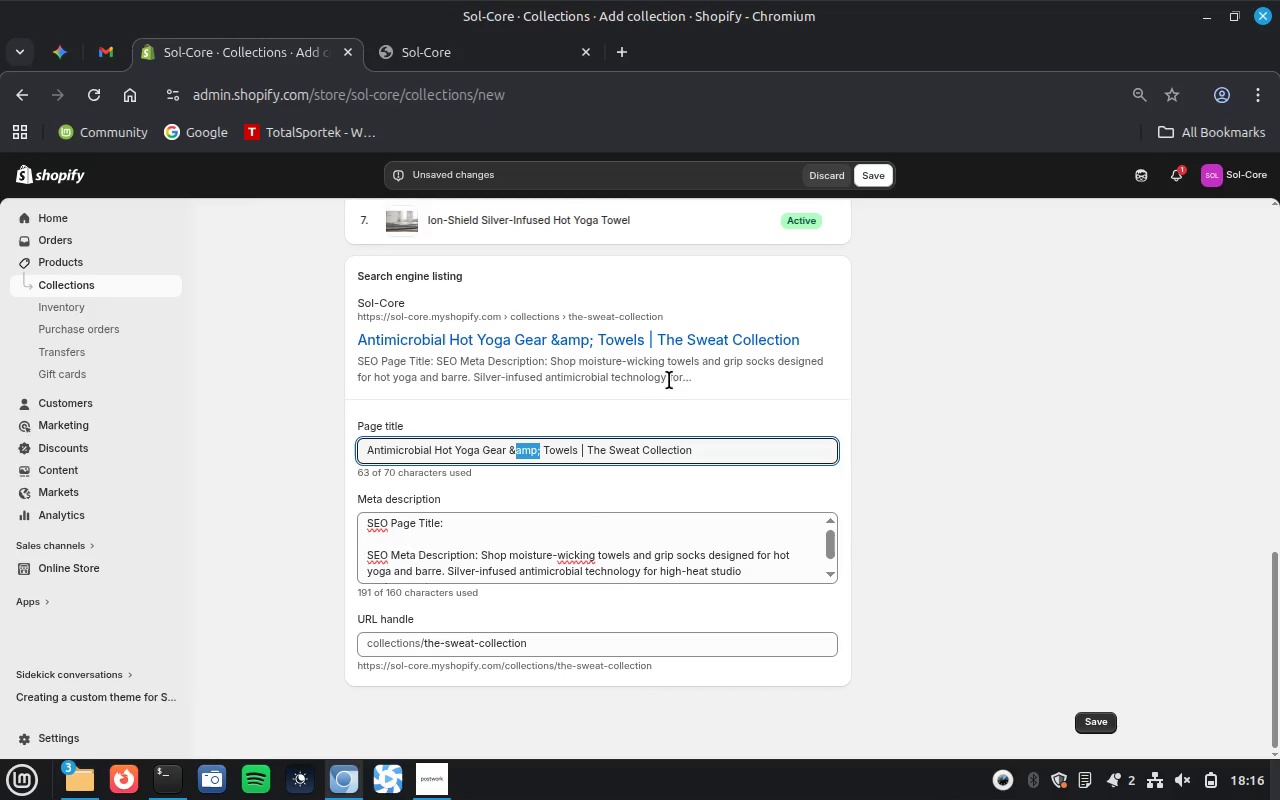 
wait(7.0)
 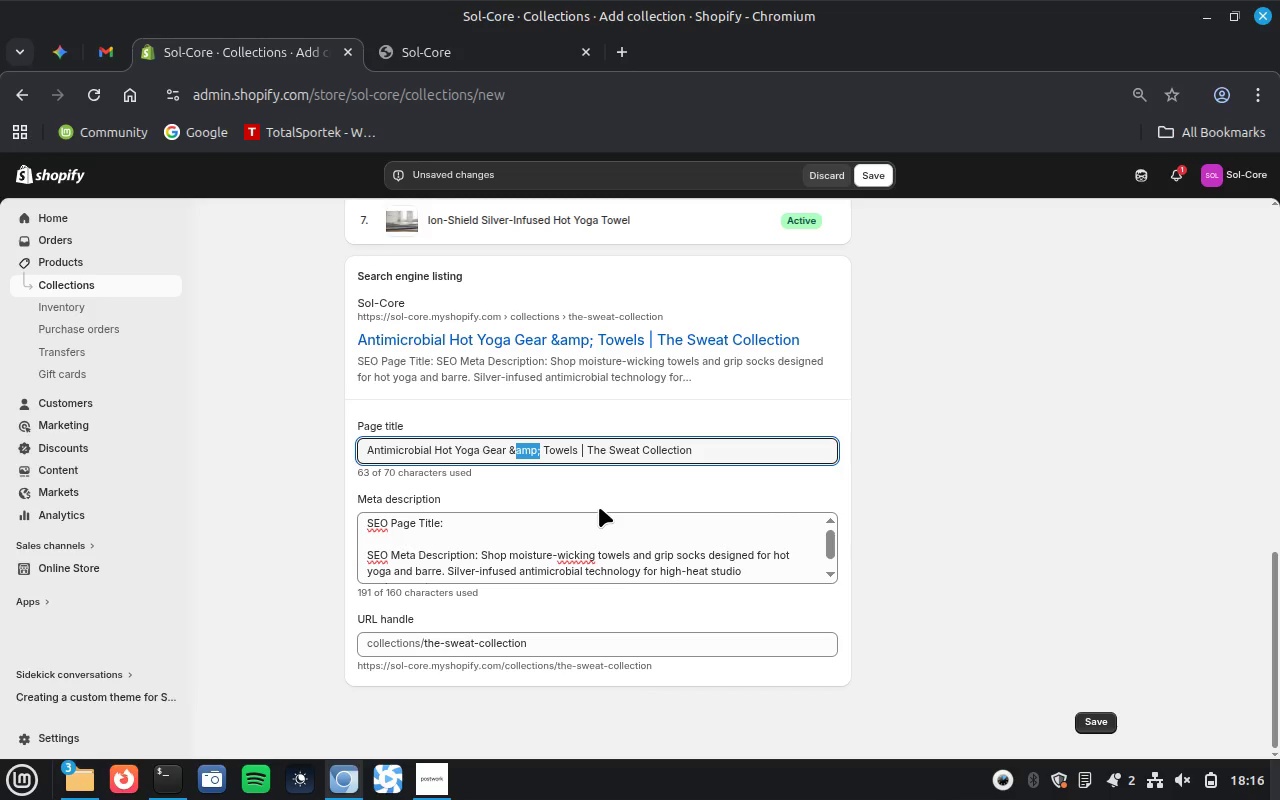 
key(Backspace)
 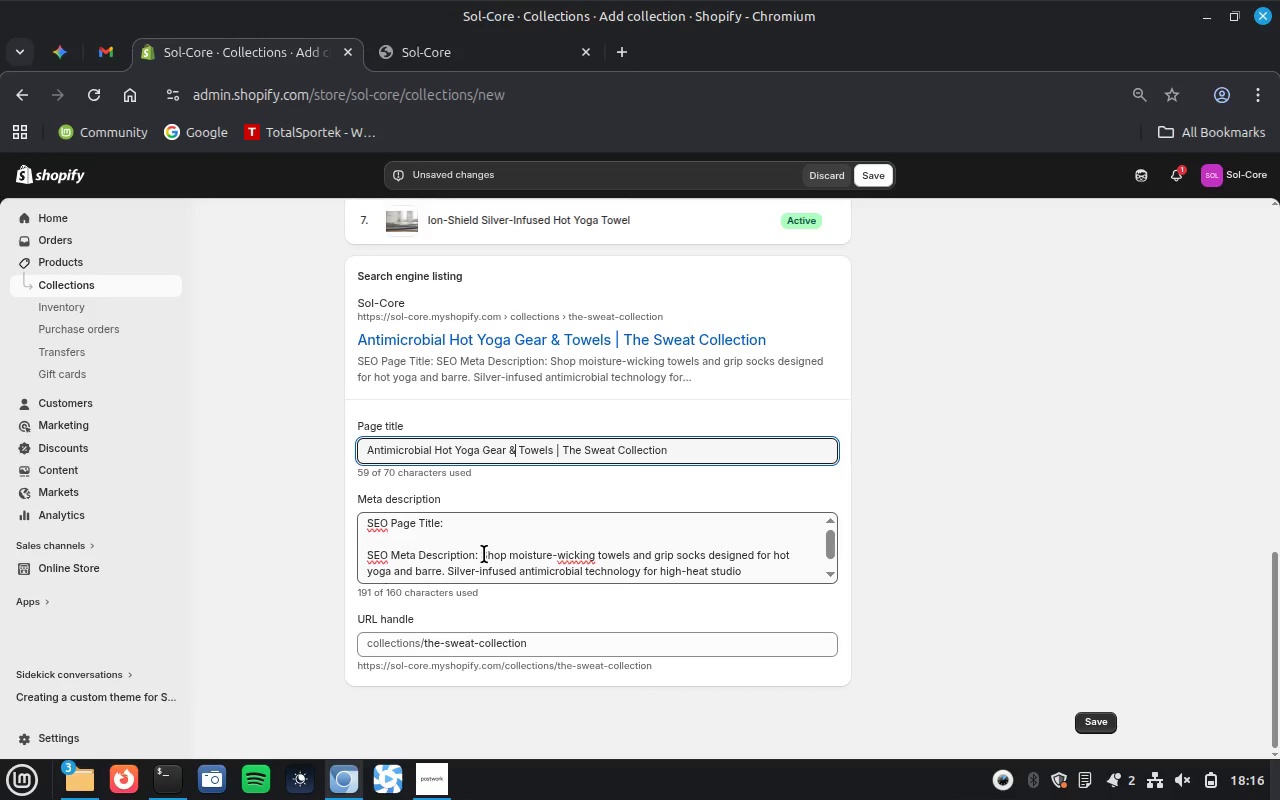 
wait(5.3)
 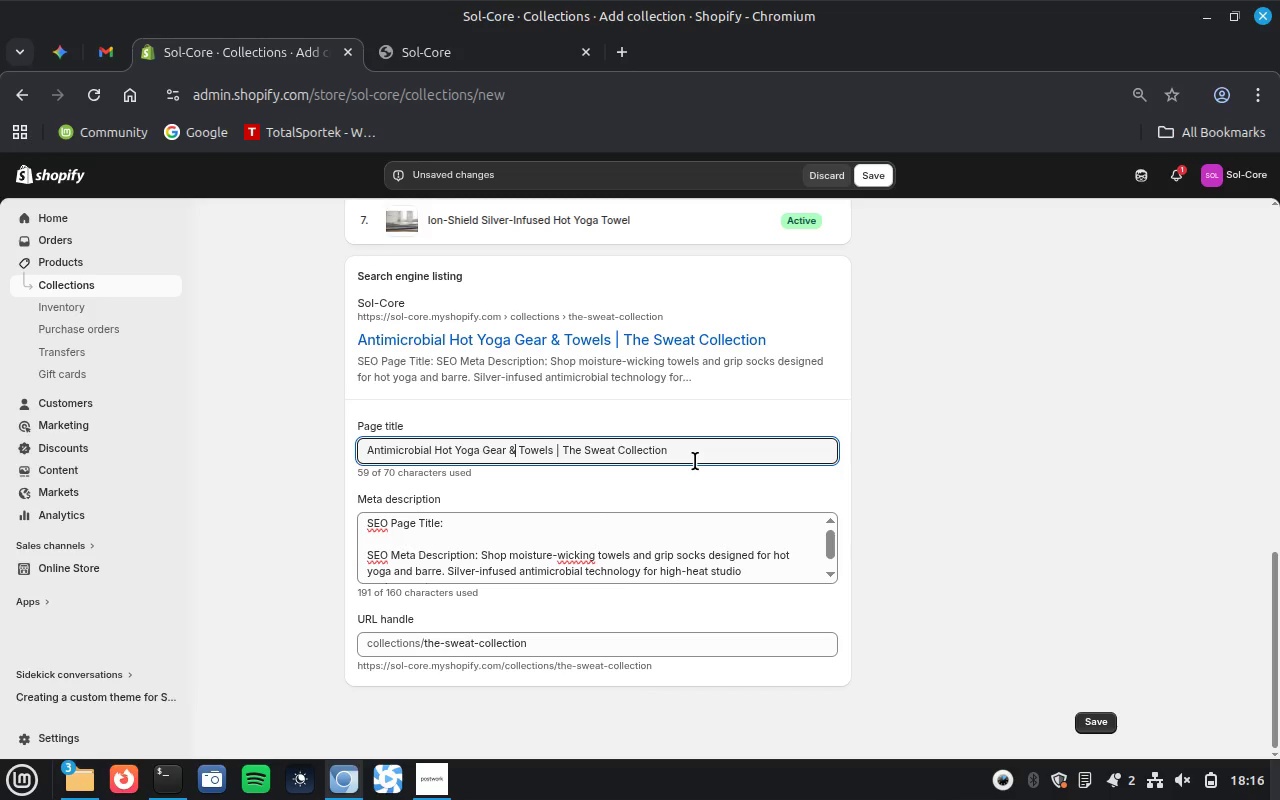 
left_click_drag(start_coordinate=[481, 554], to_coordinate=[357, 521])
 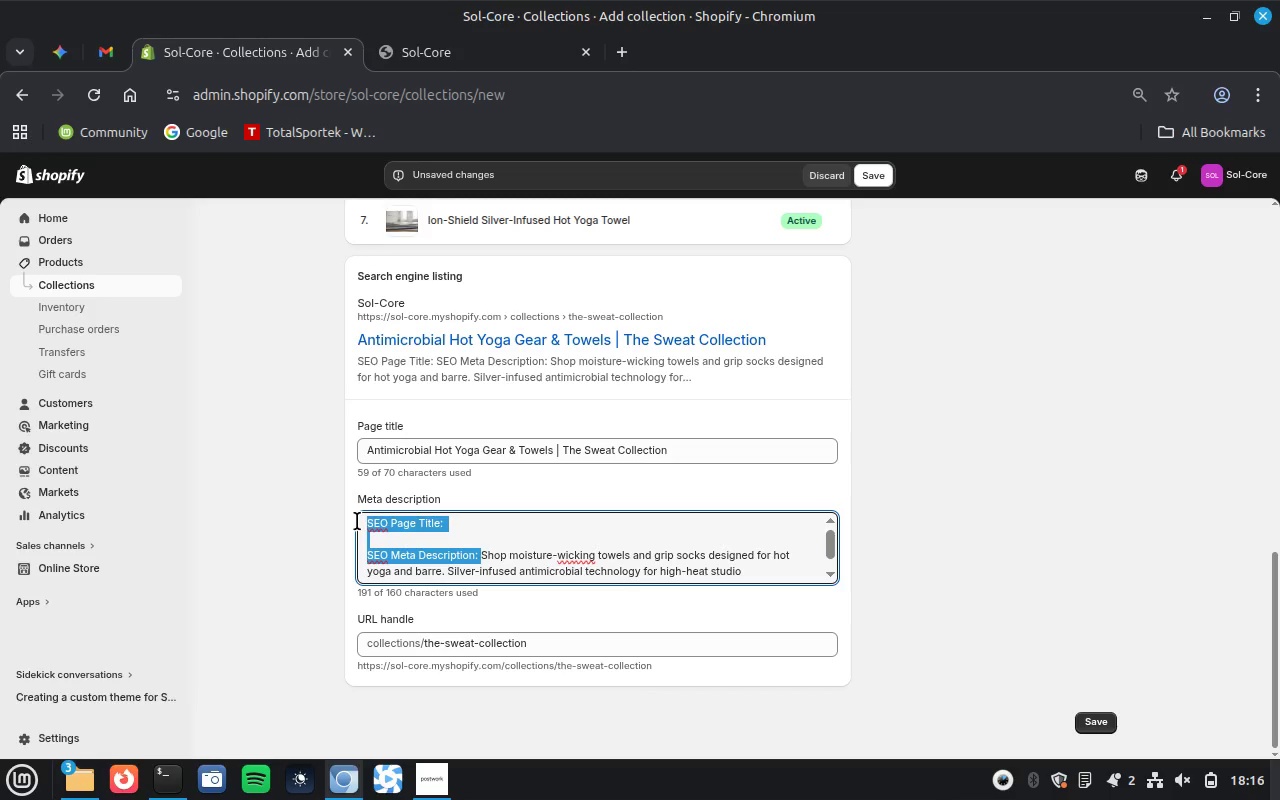 
key(Backspace)
 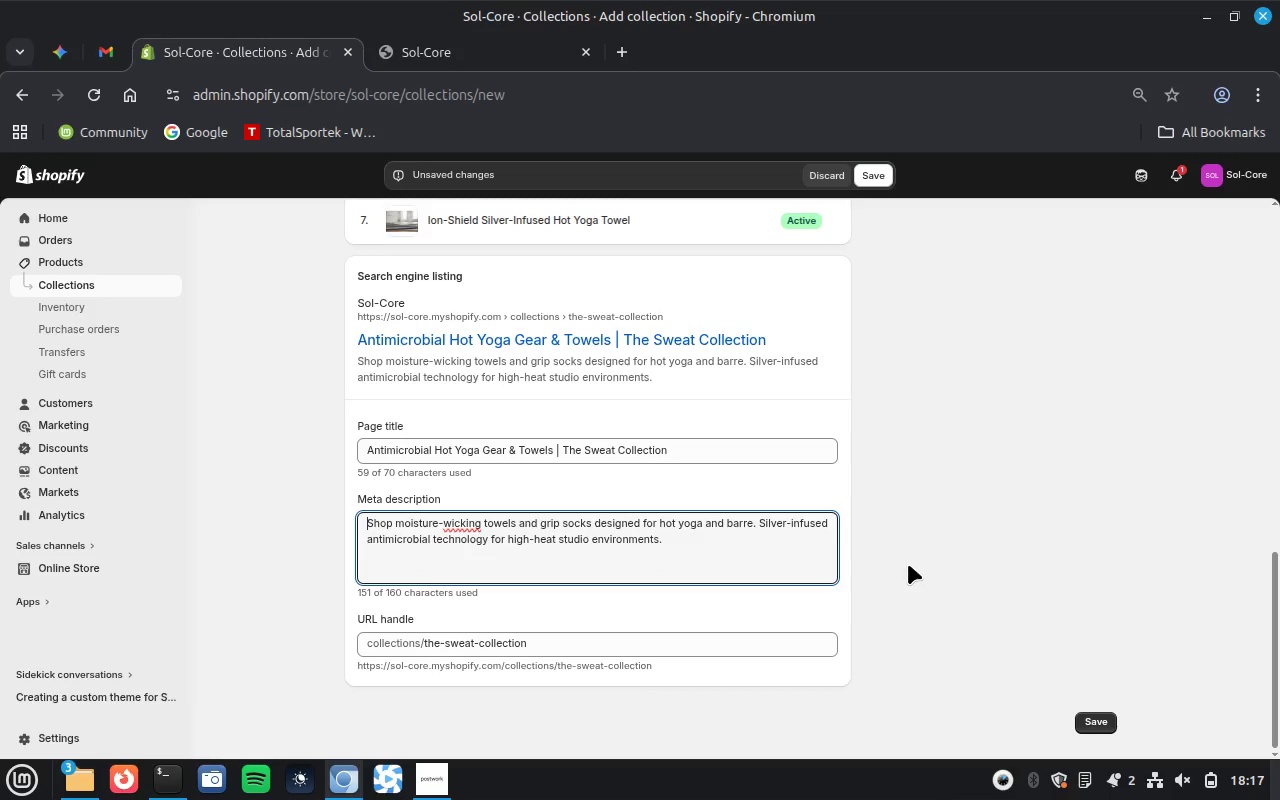 
scroll: coordinate [908, 564], scroll_direction: up, amount: 5.0
 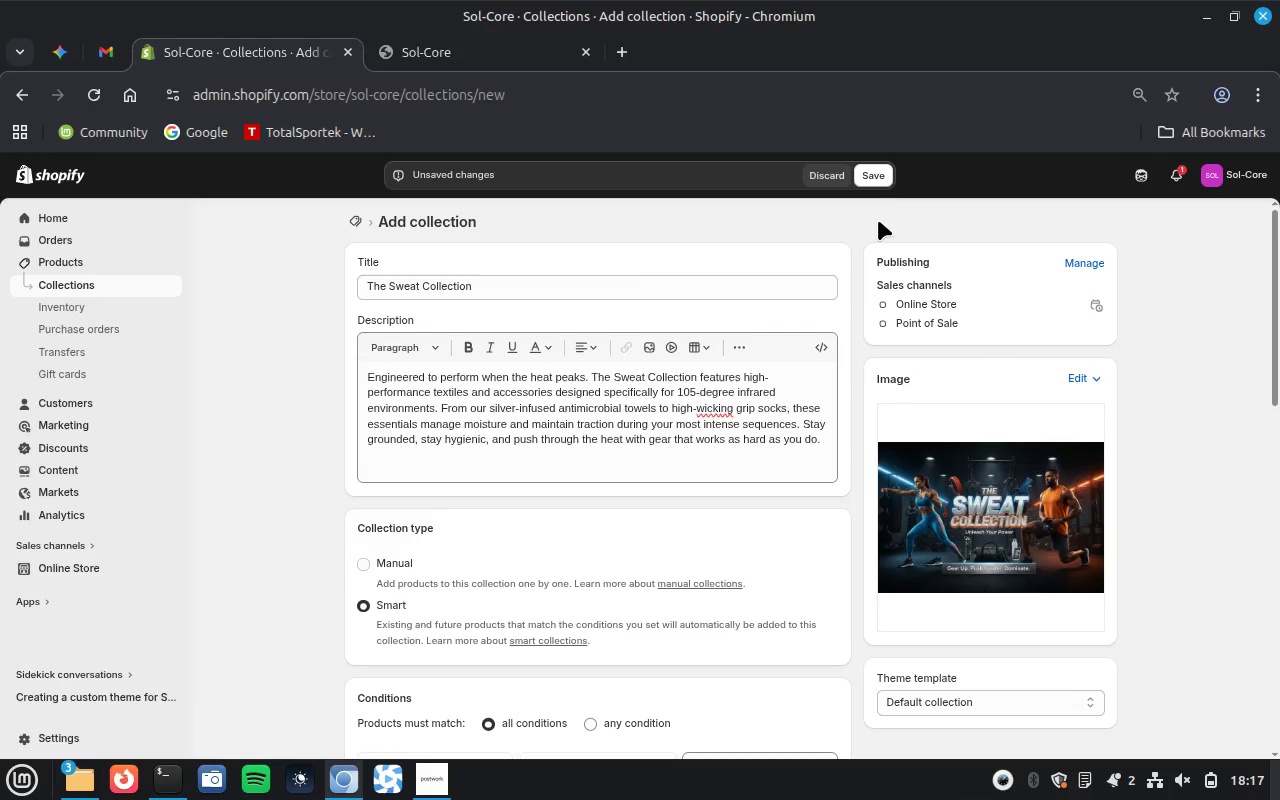 
left_click([875, 173])
 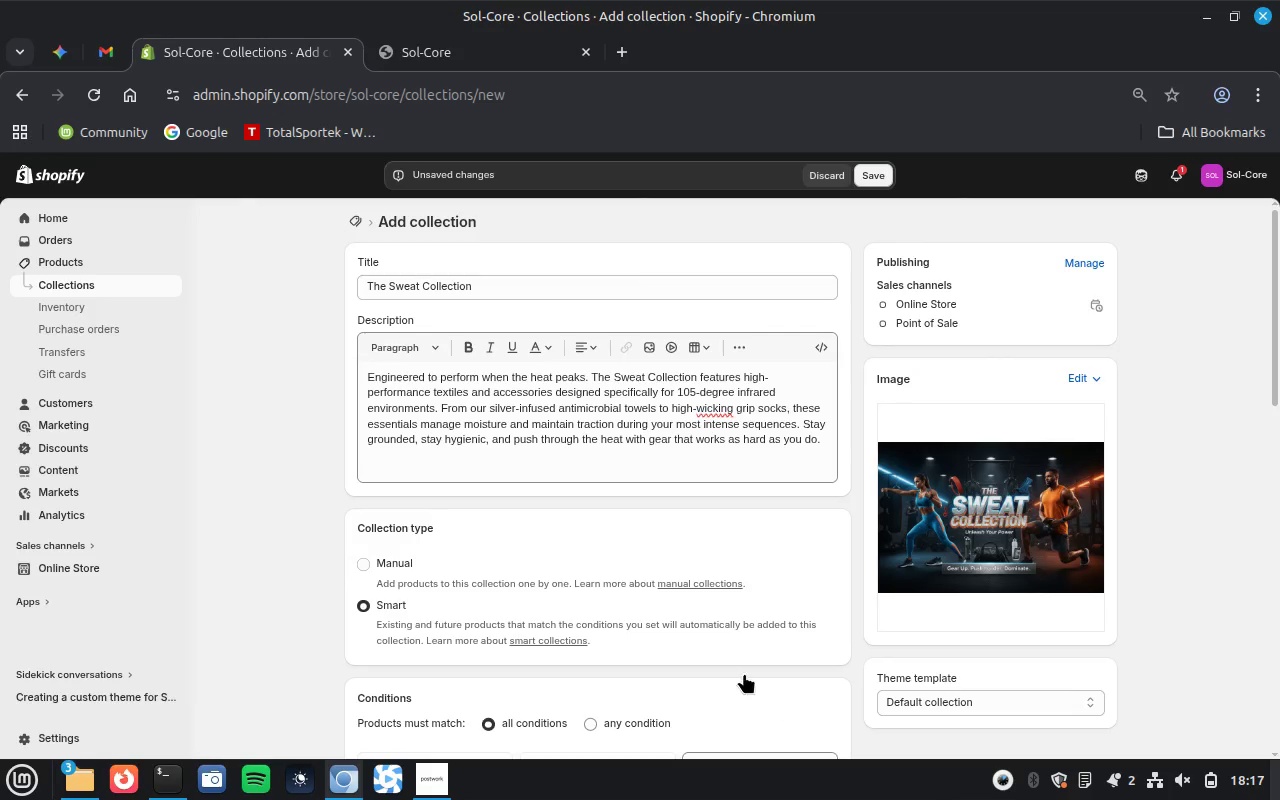 
scroll: coordinate [744, 673], scroll_direction: down, amount: 15.0
 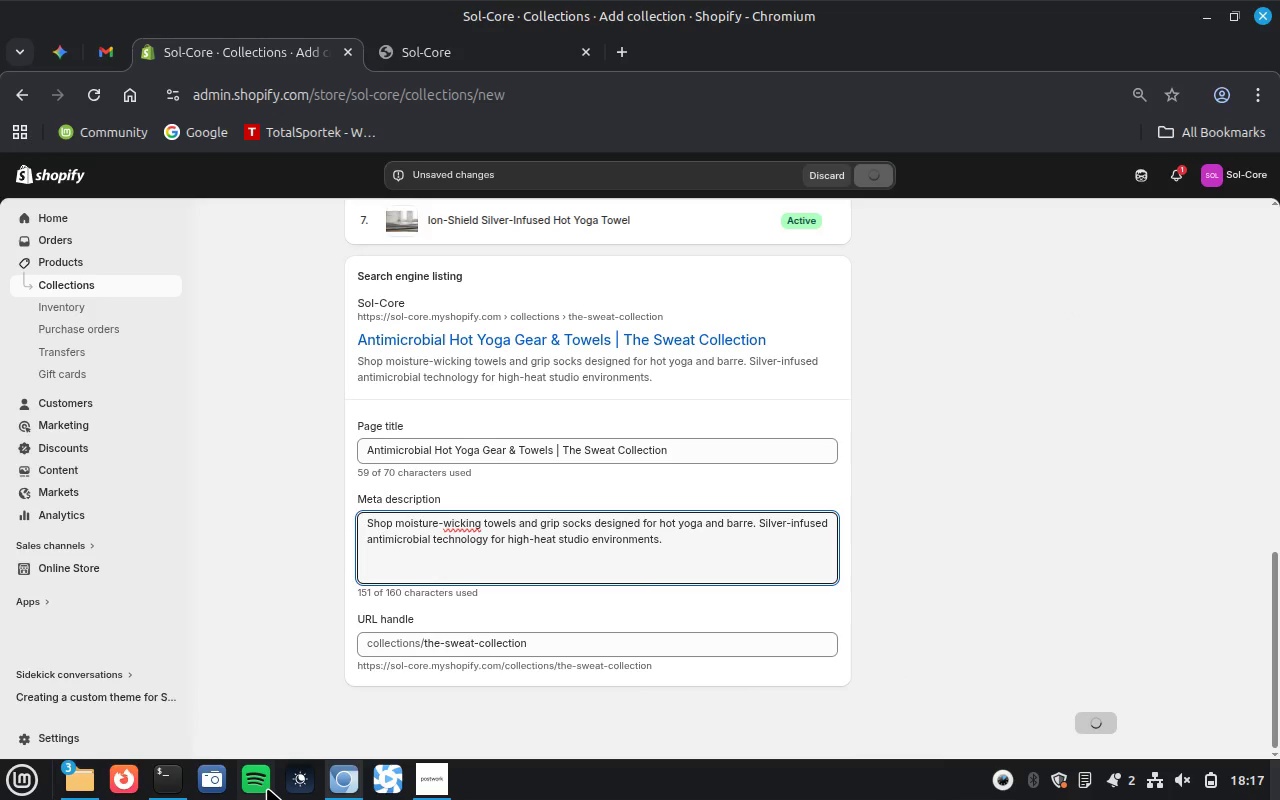 
left_click([208, 785])
 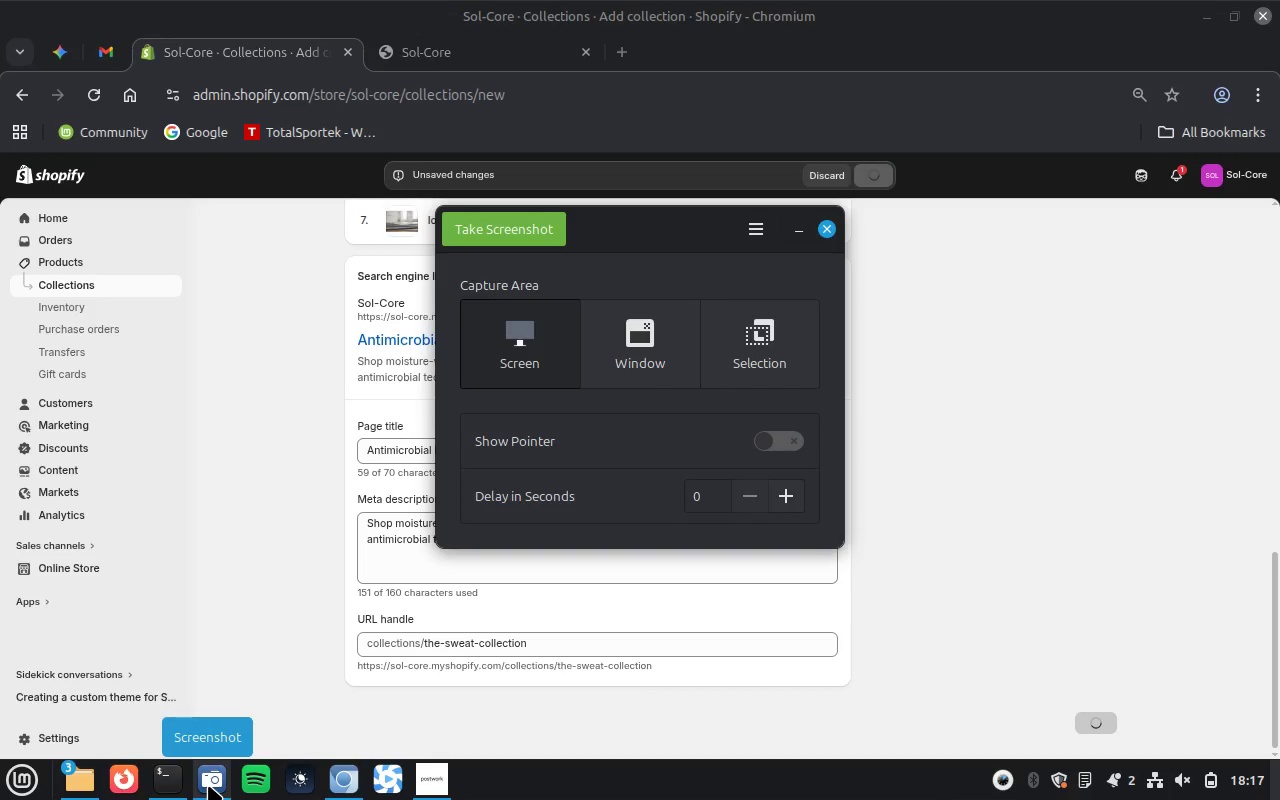 
left_click([653, 361])
 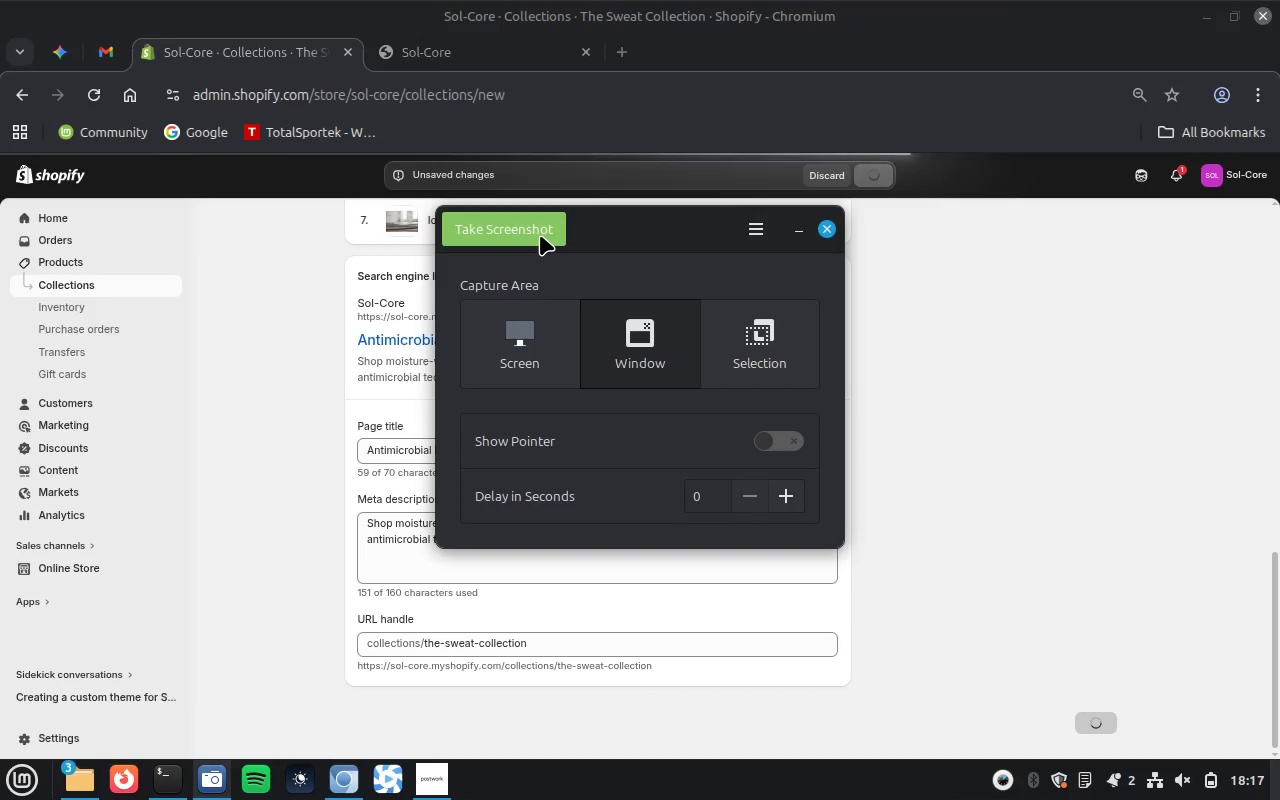 
left_click([540, 235])
 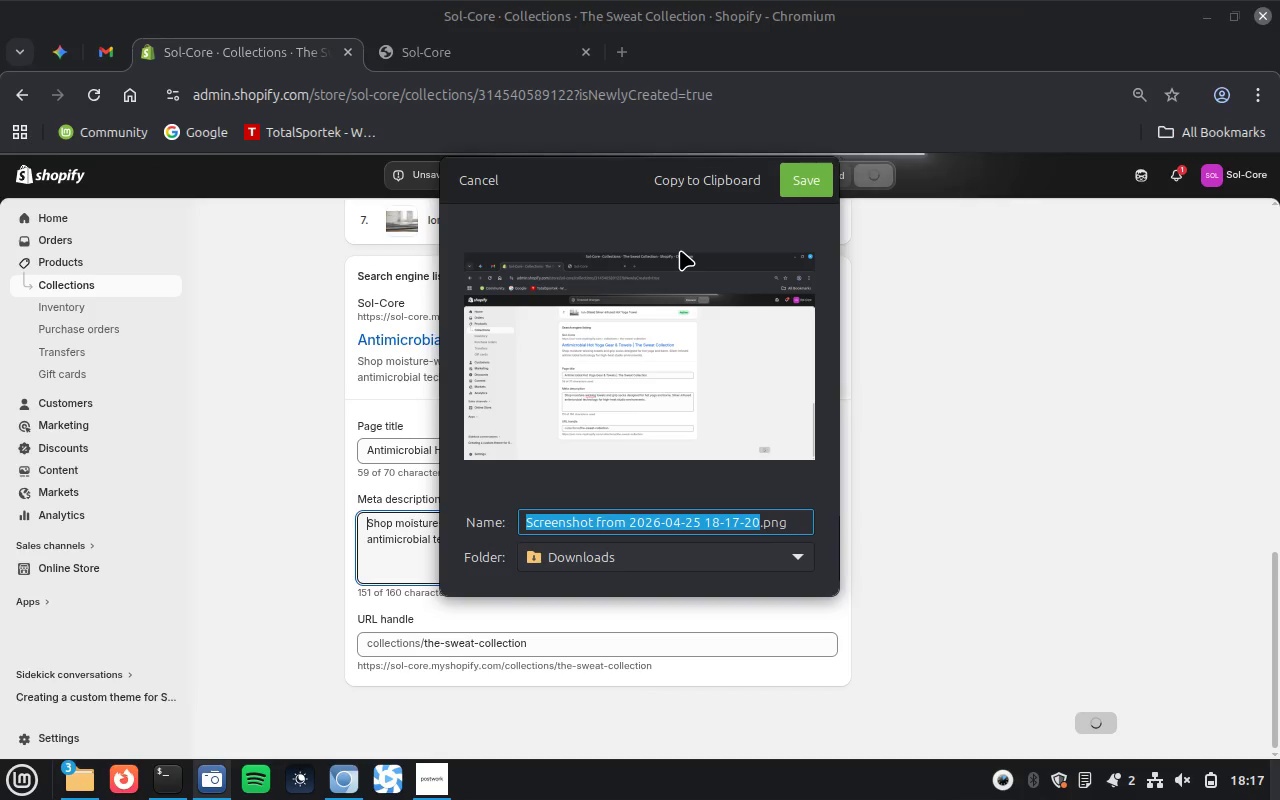 
wait(5.26)
 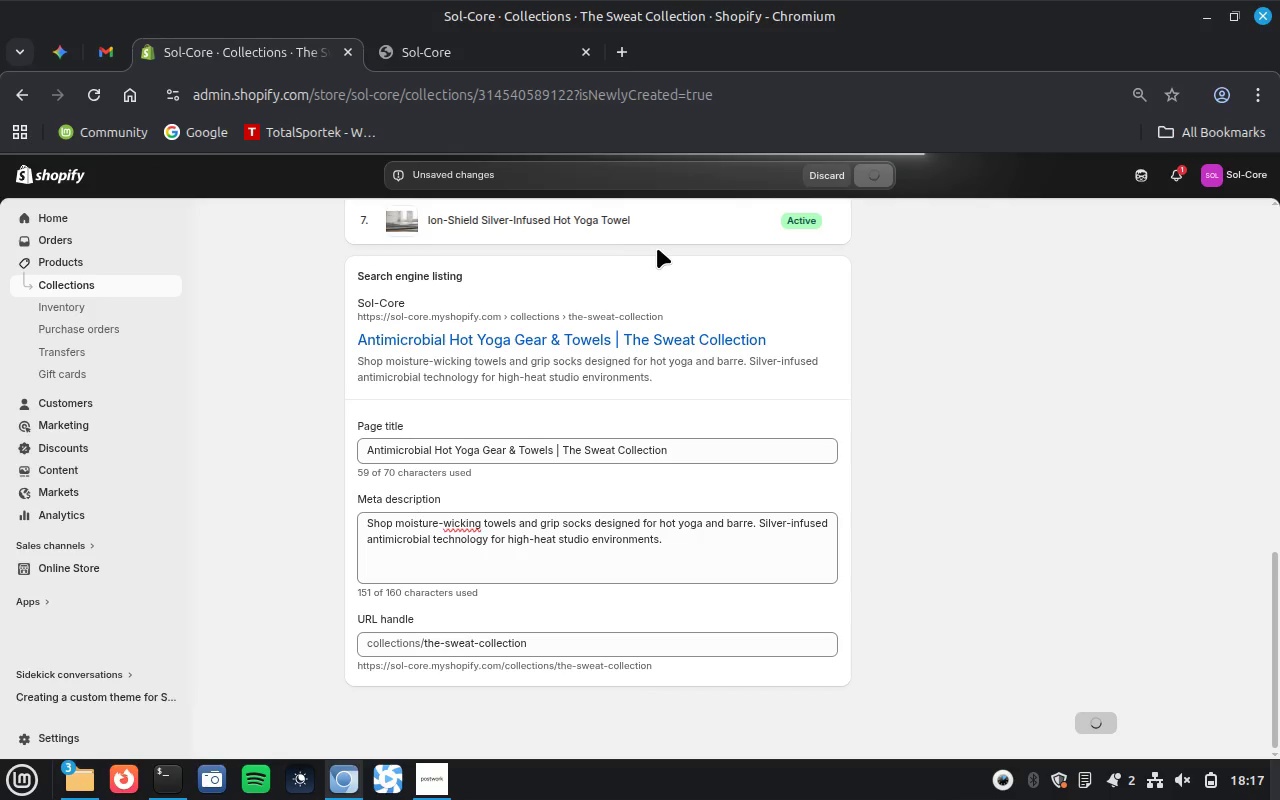 
type(Collection)
 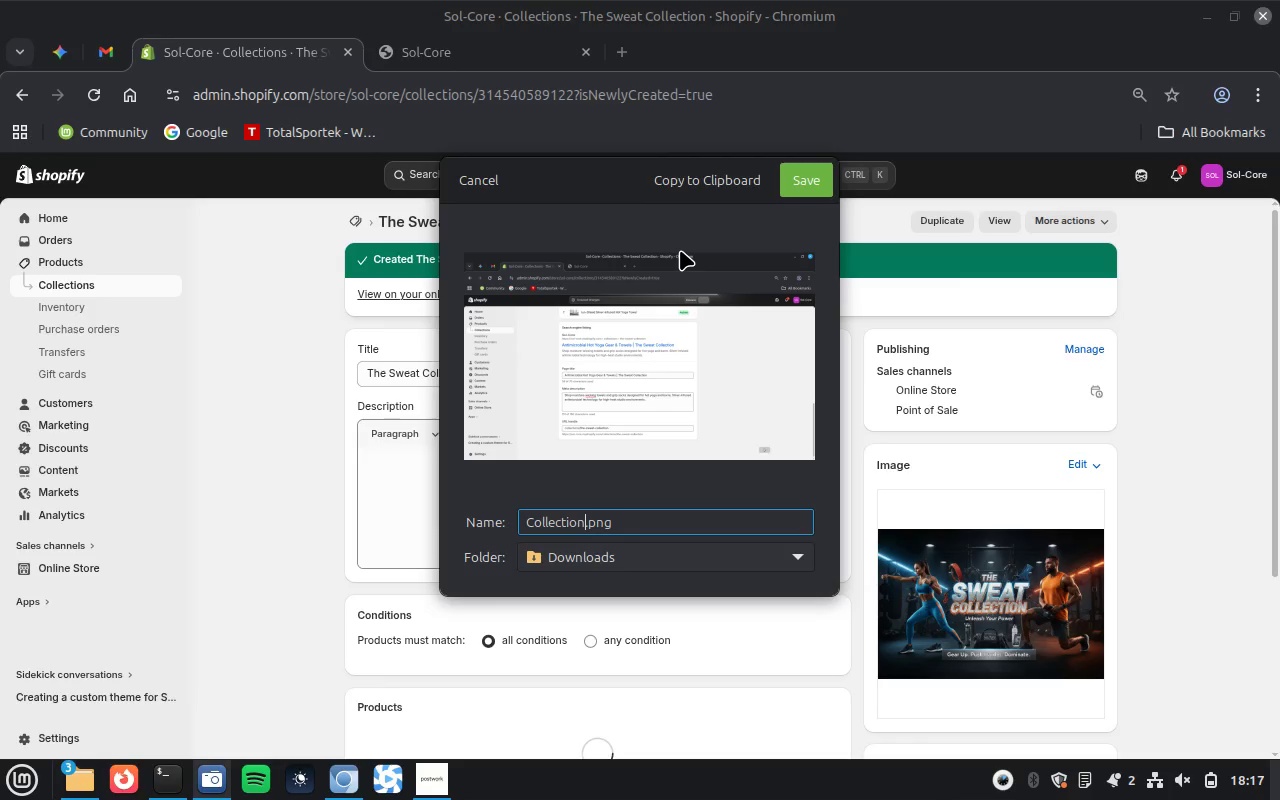 
type(s 1 SEO)
 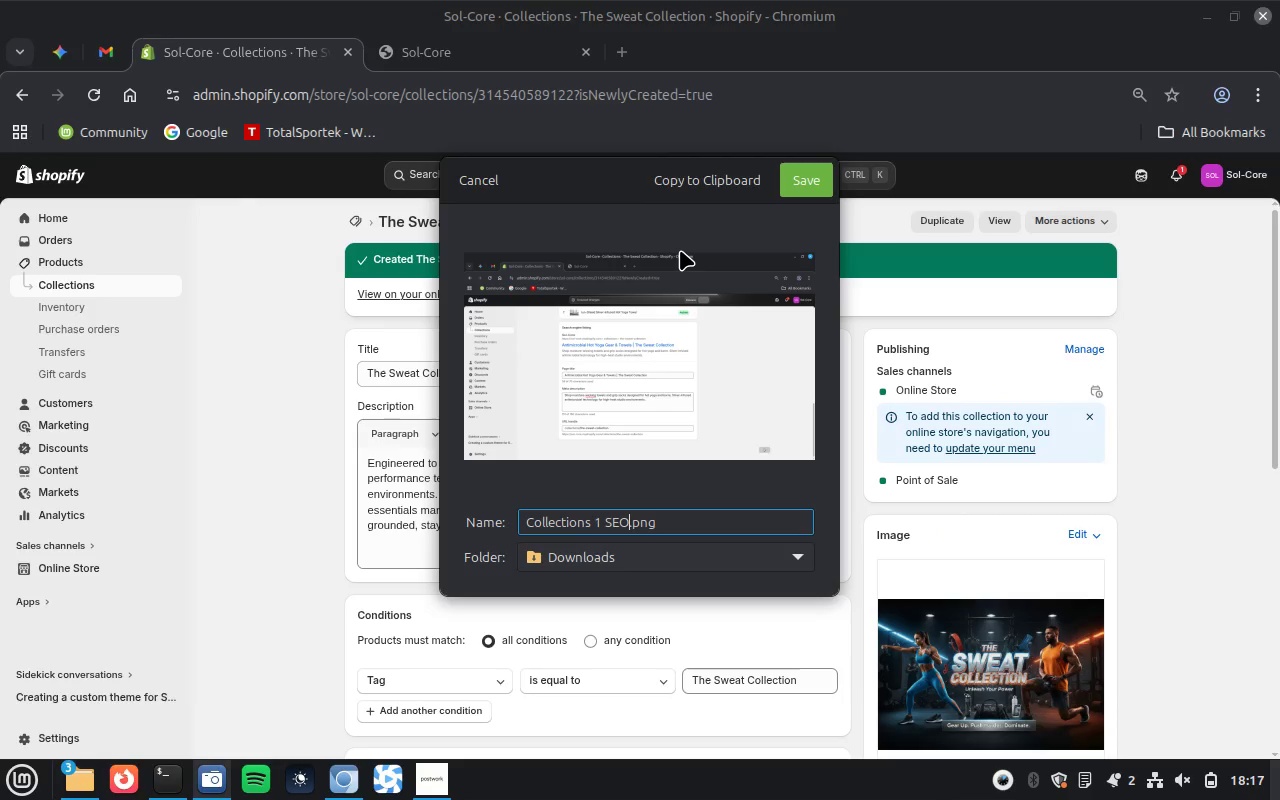 
key(Enter)
 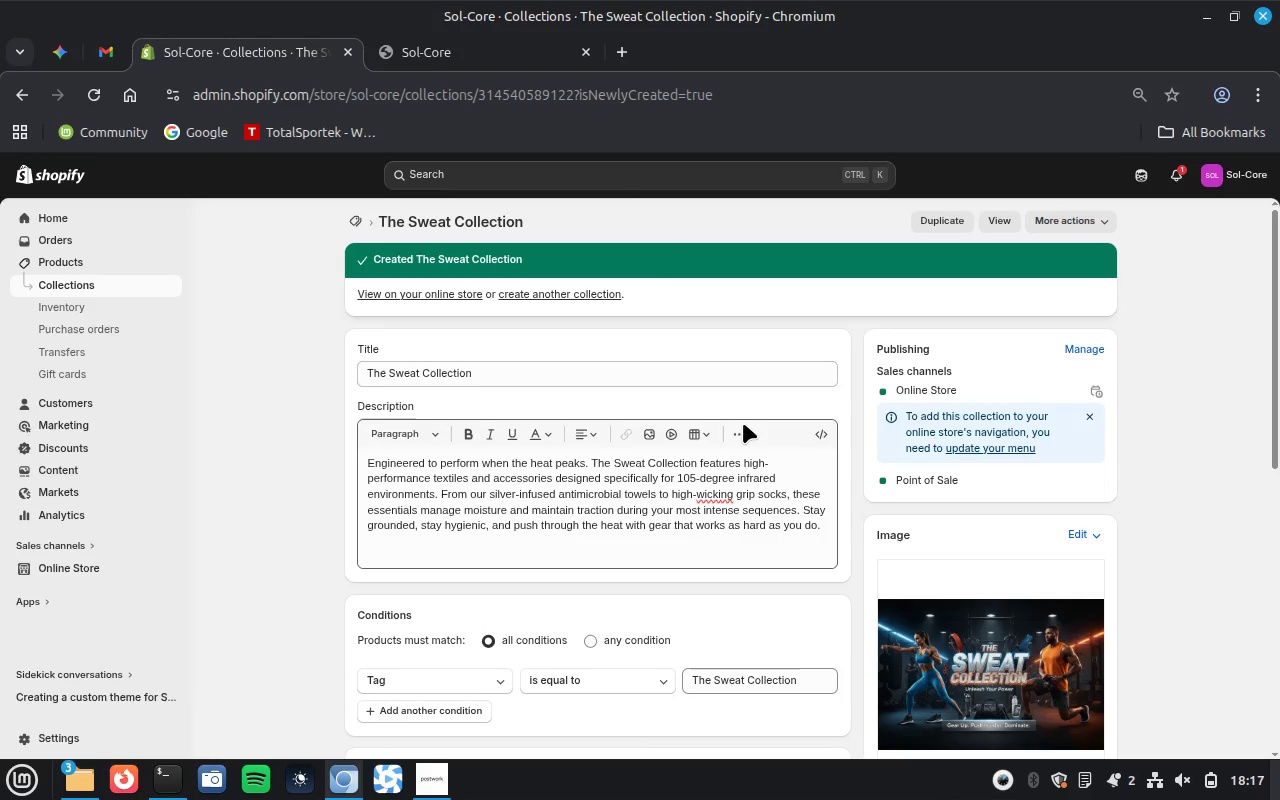 
wait(6.37)
 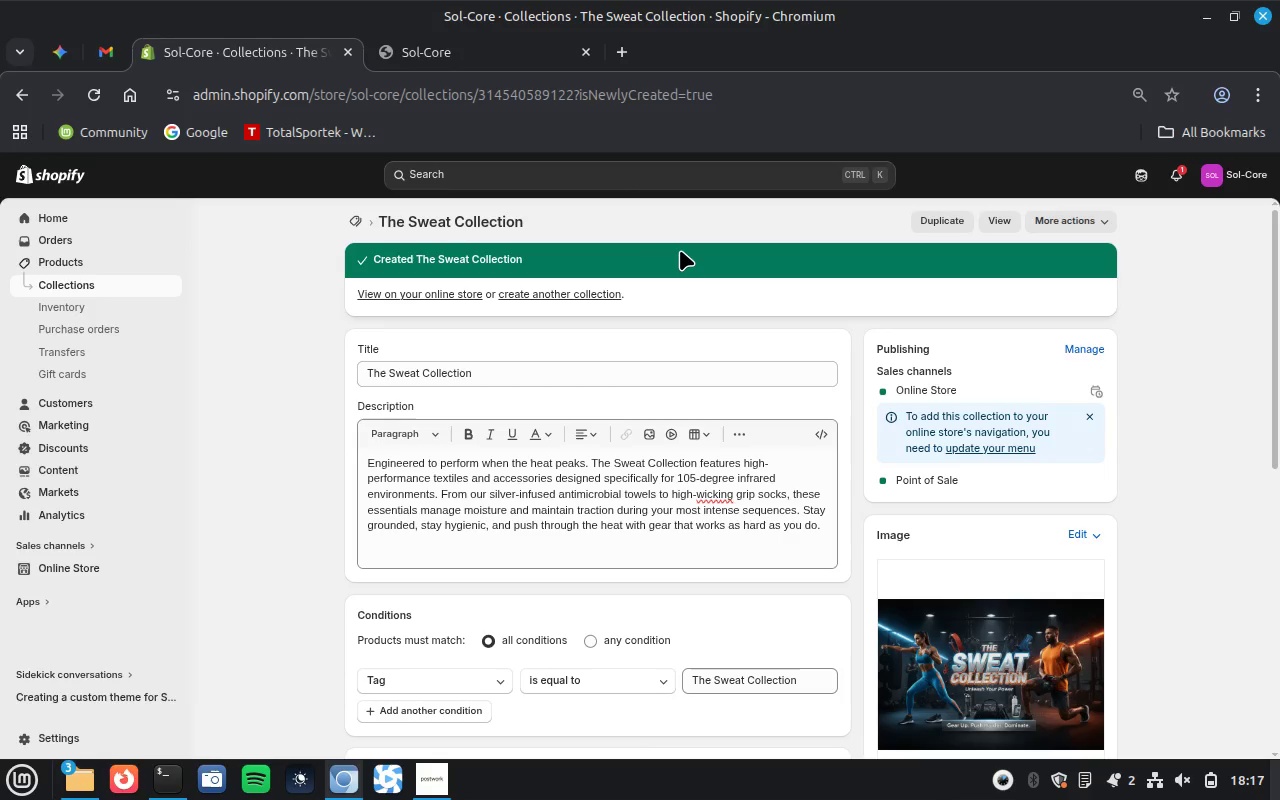 
scroll: coordinate [743, 423], scroll_direction: down, amount: 1.0
 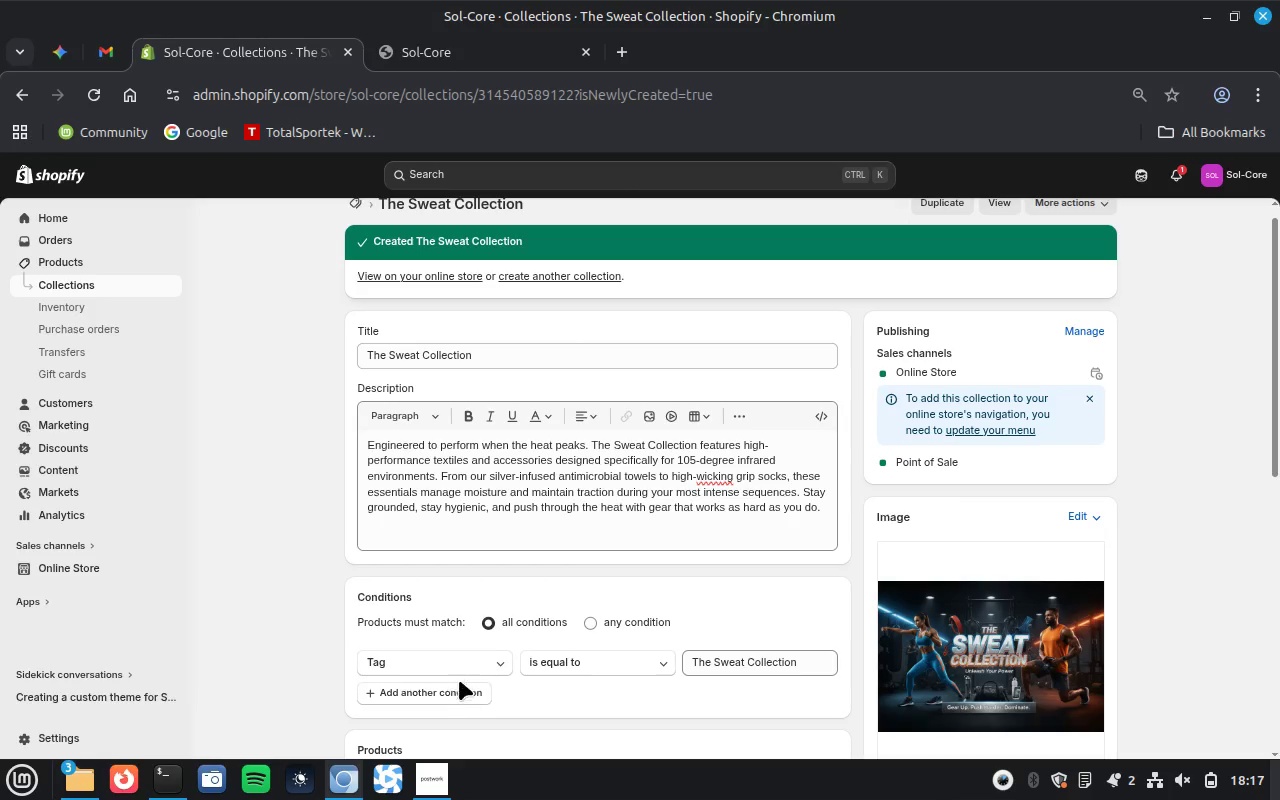 
wait(5.47)
 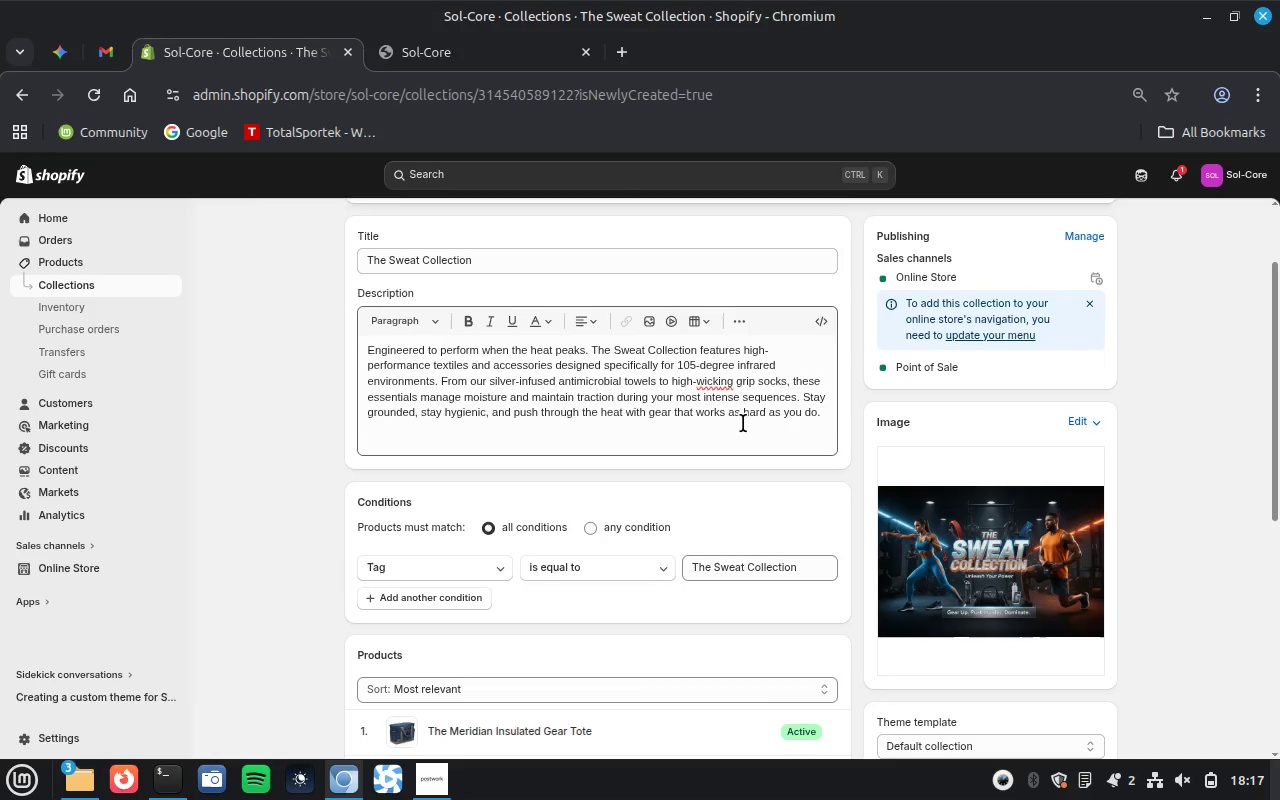 
left_click([209, 784])
 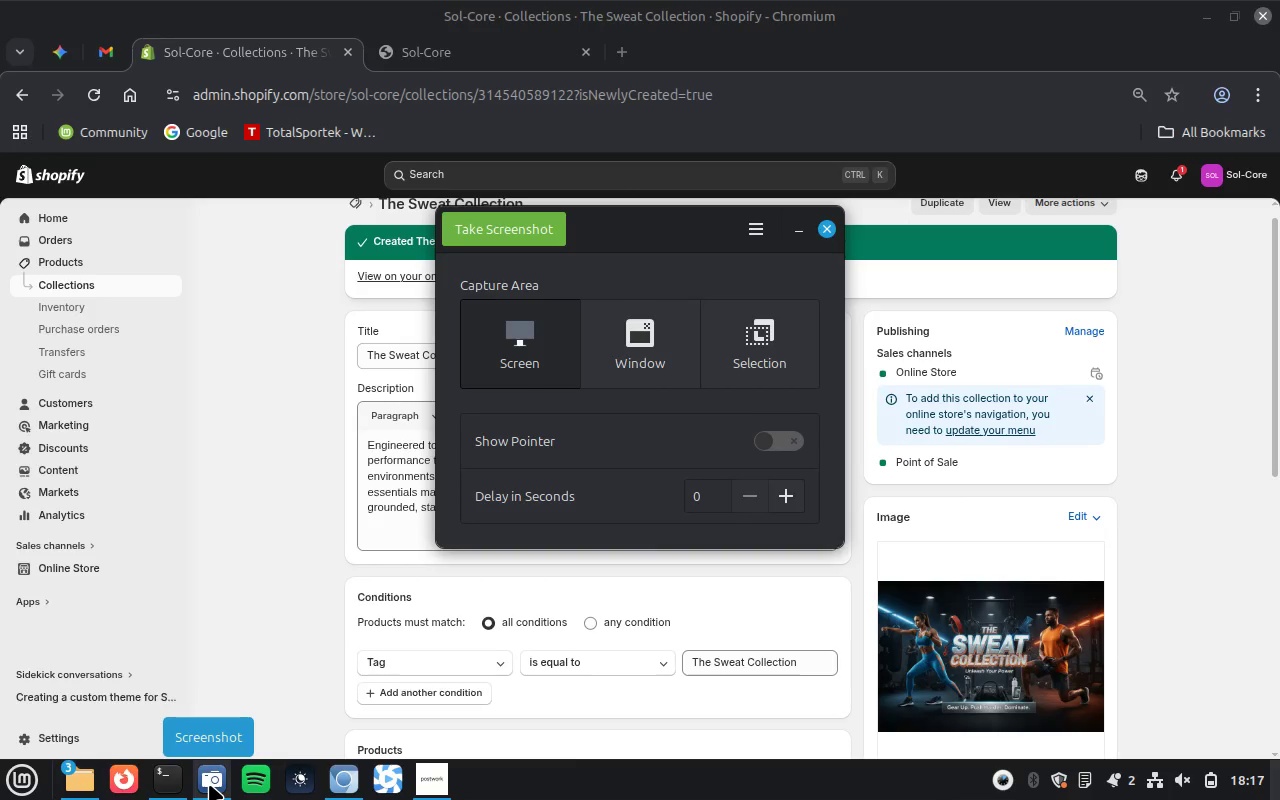 
left_click([631, 349])
 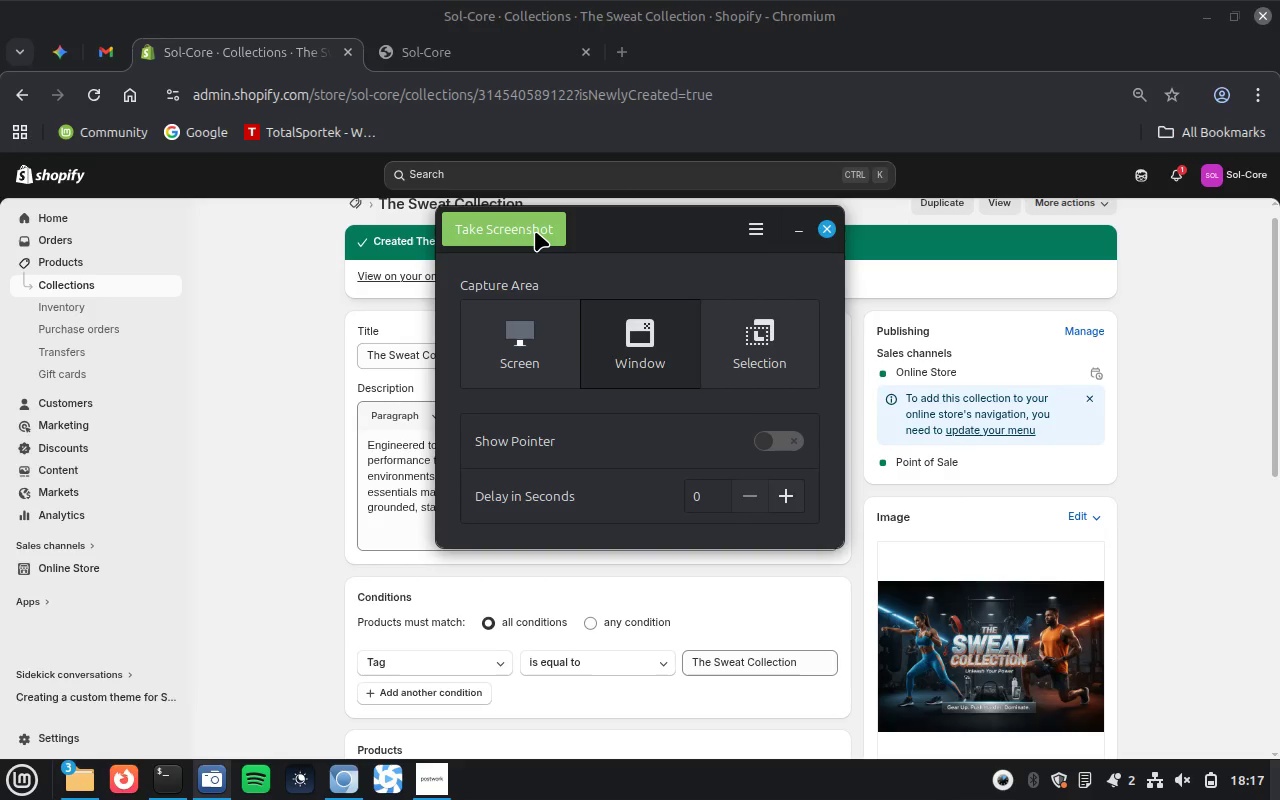 
left_click([535, 231])
 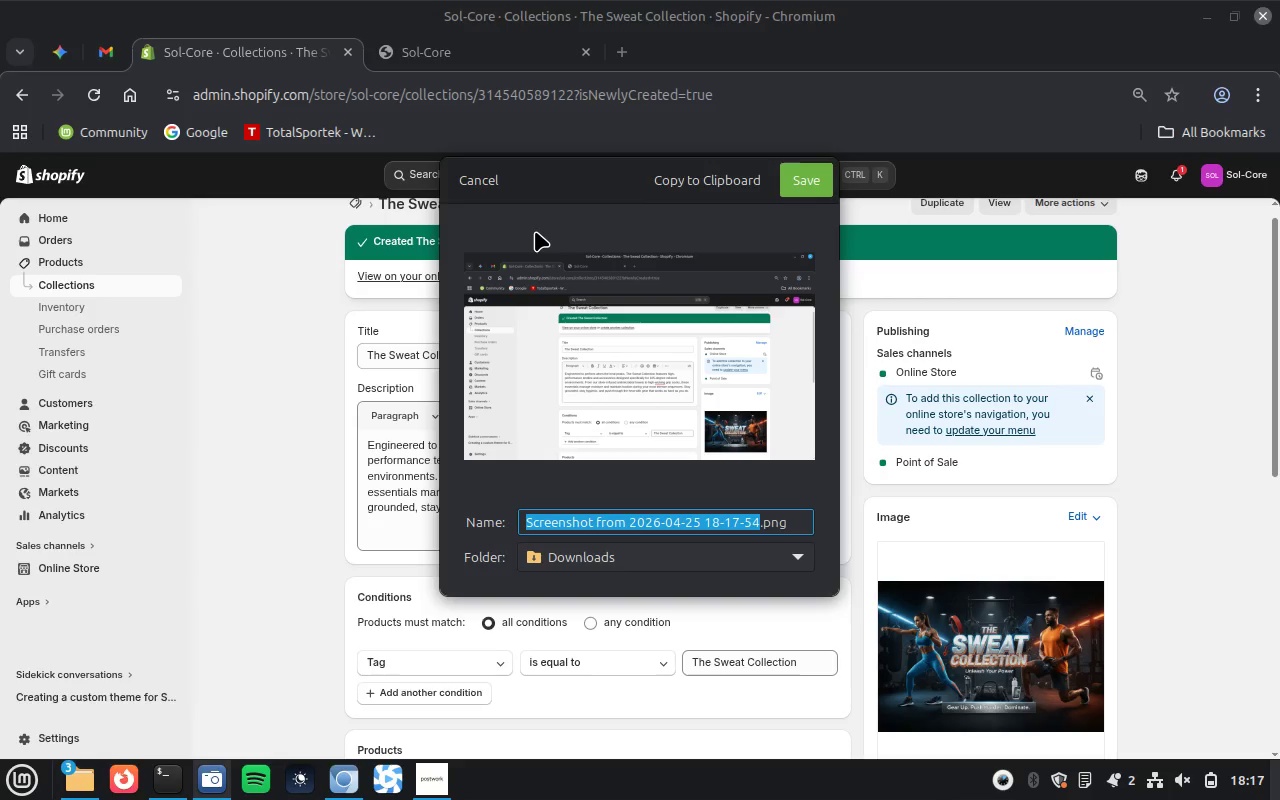 
type(Collections 1 Description and Tag Rule)
 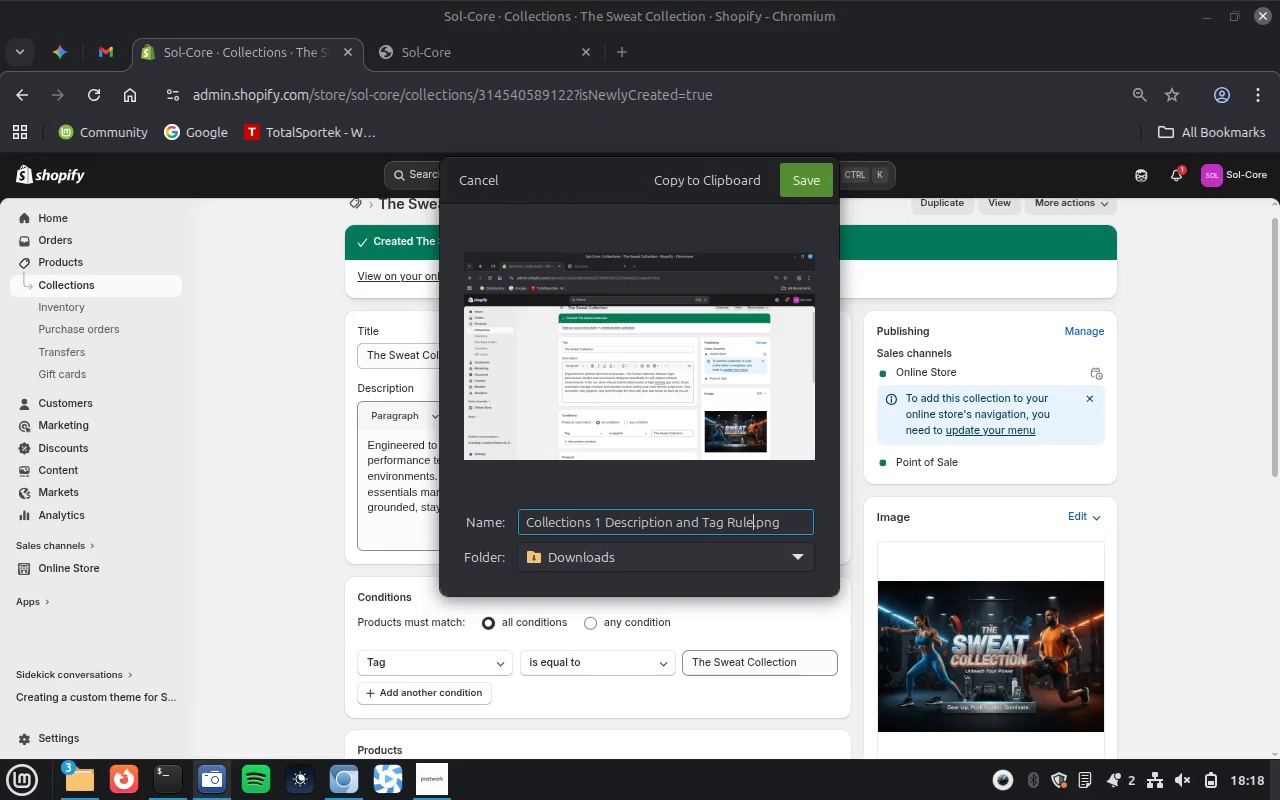 
 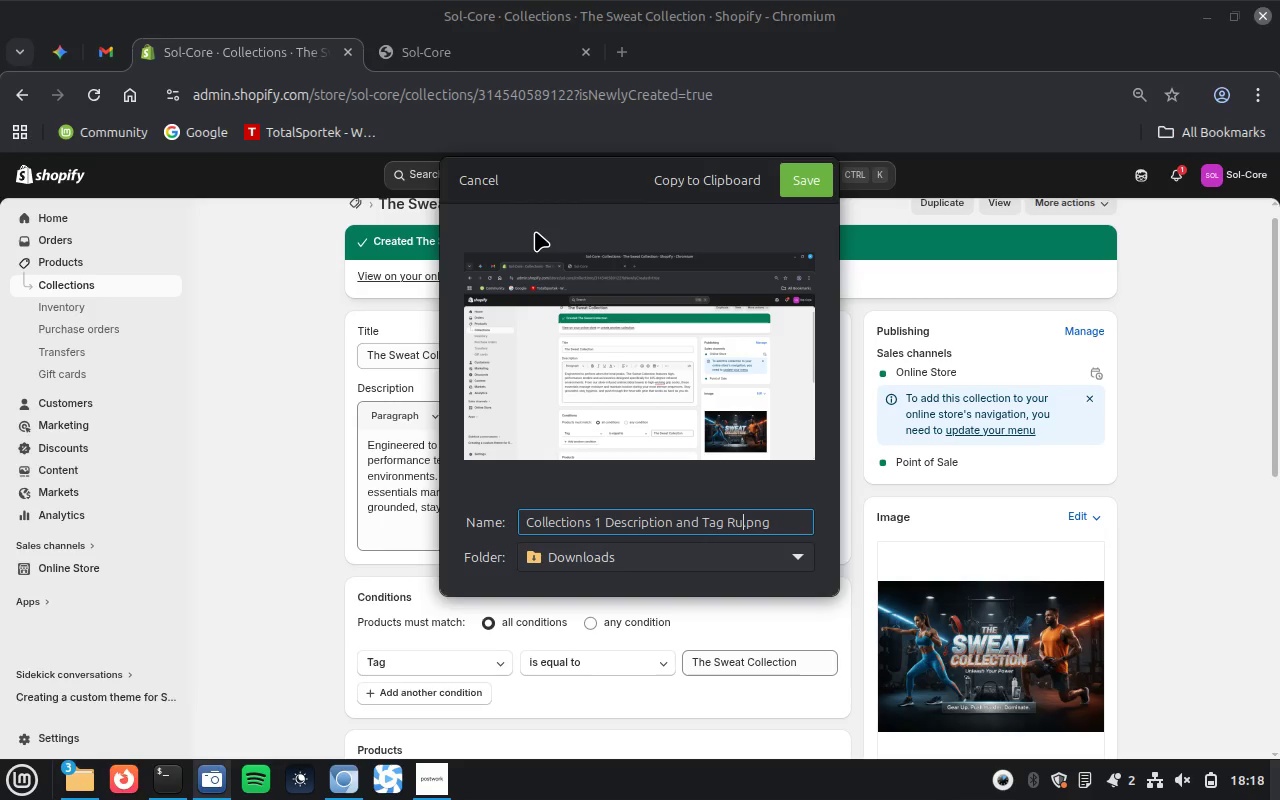 
key(Enter)
 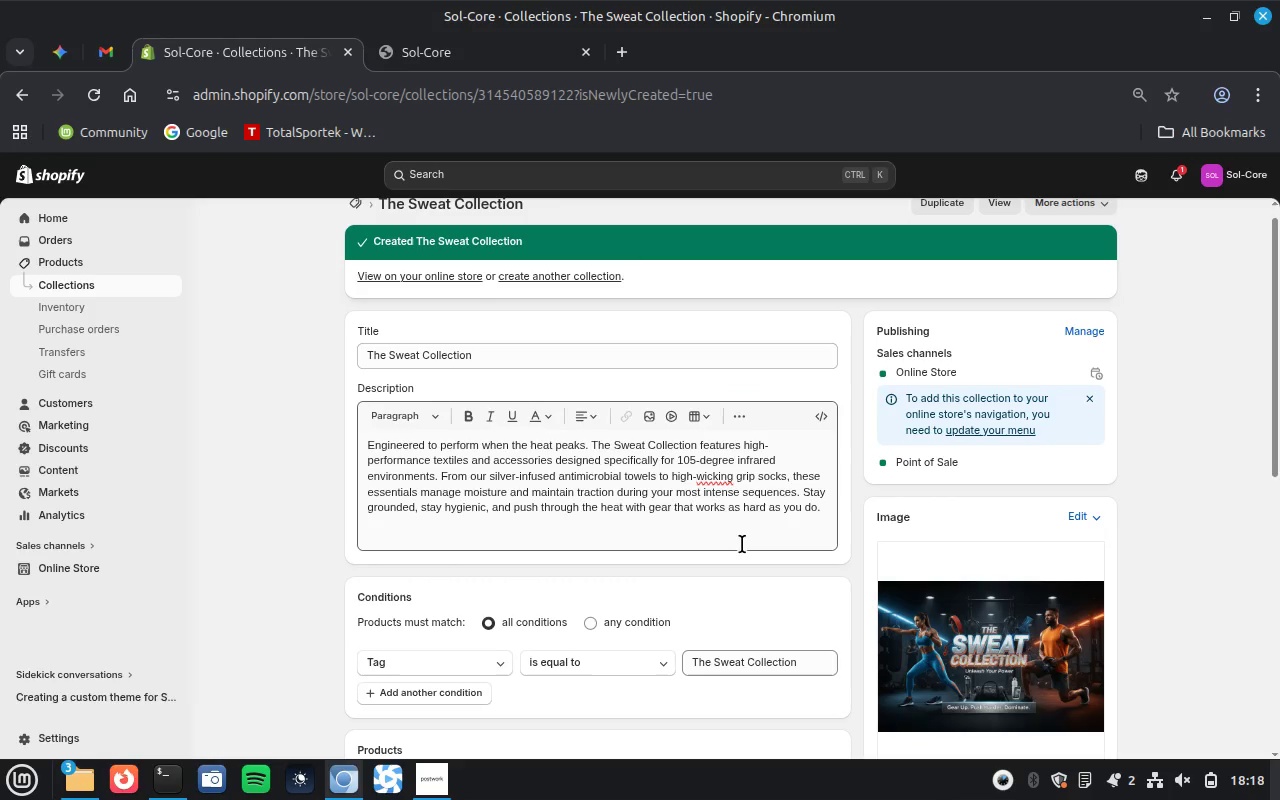 
scroll: coordinate [742, 544], scroll_direction: down, amount: 3.0
 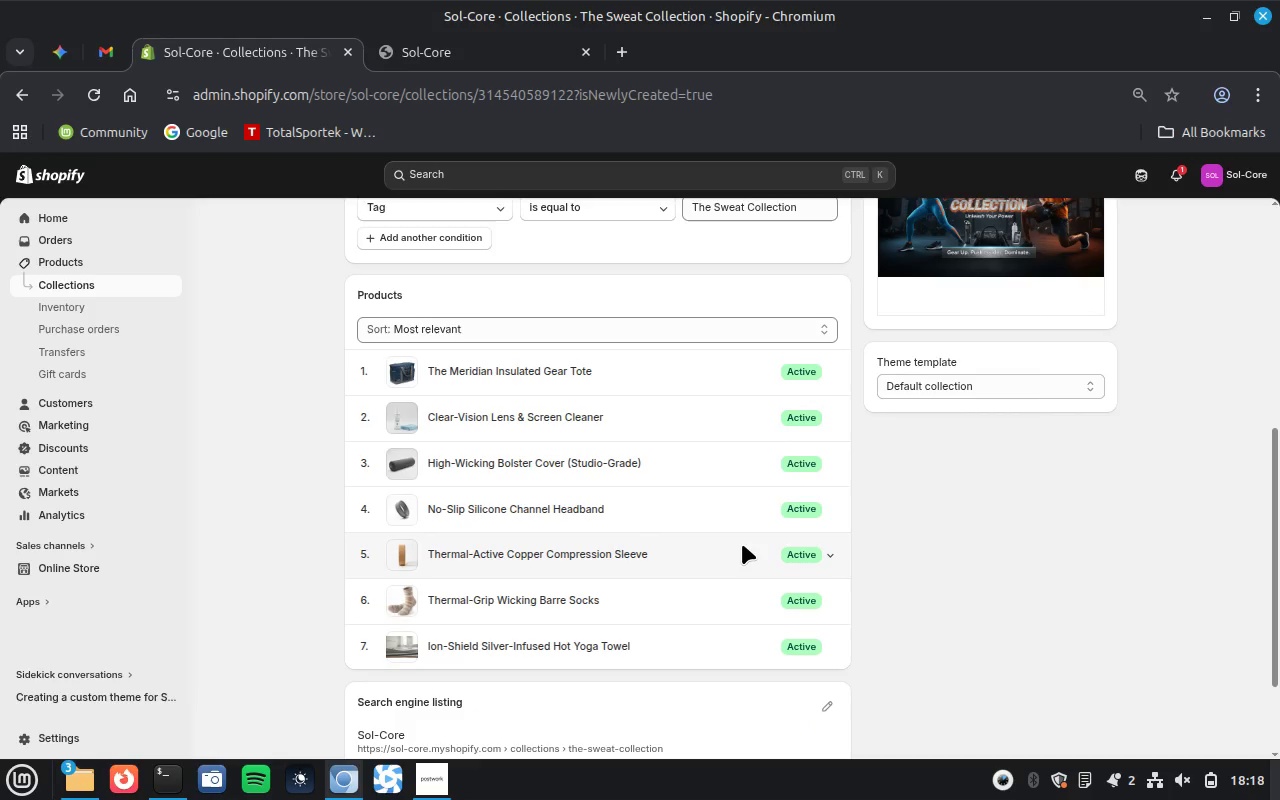 
scroll: coordinate [742, 544], scroll_direction: up, amount: 1.0
 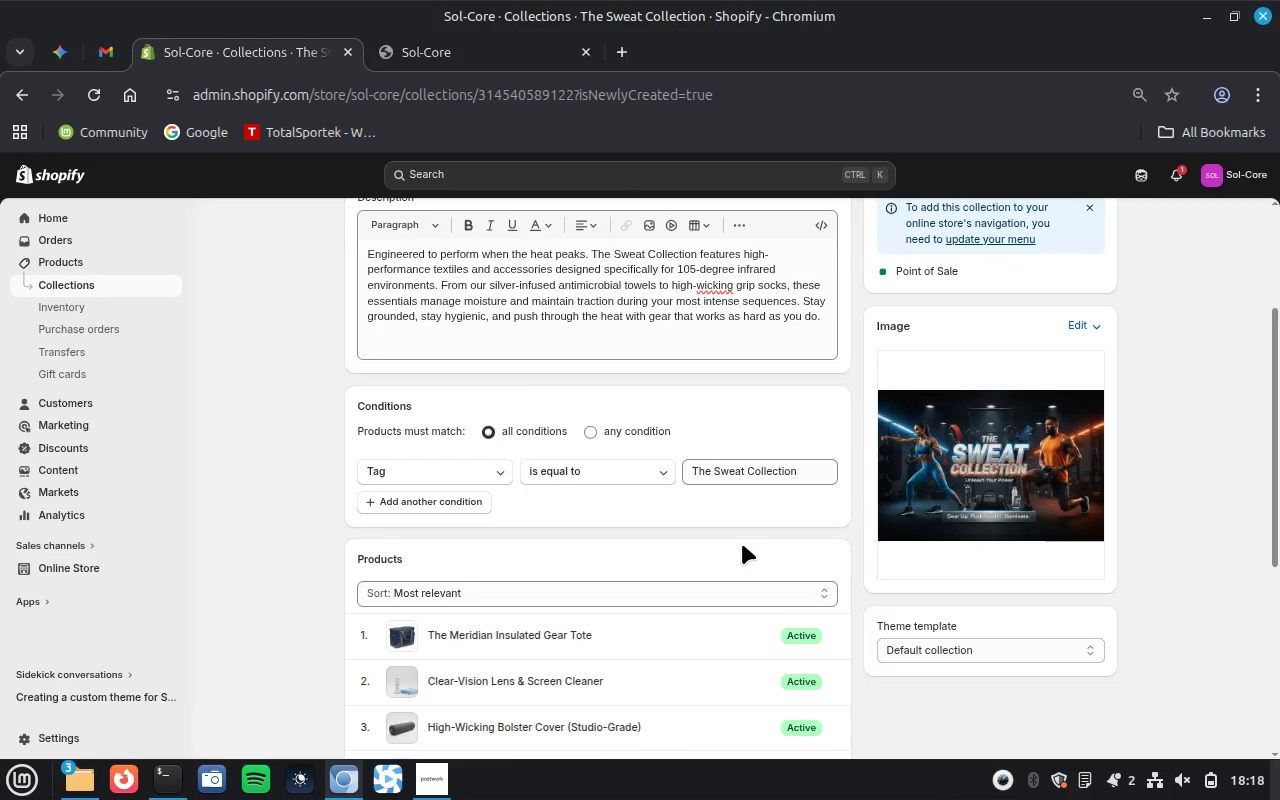 
scroll: coordinate [742, 544], scroll_direction: down, amount: 2.0
 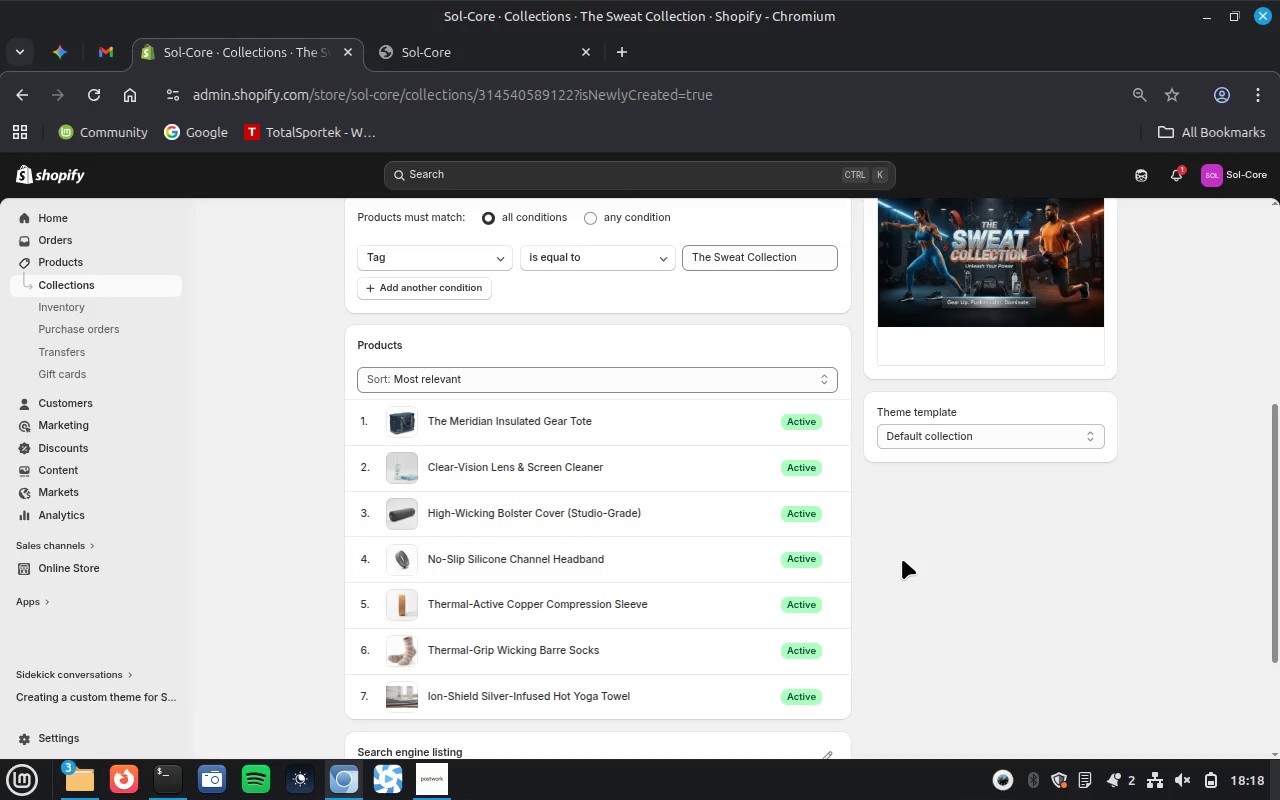 
left_click([211, 777])
 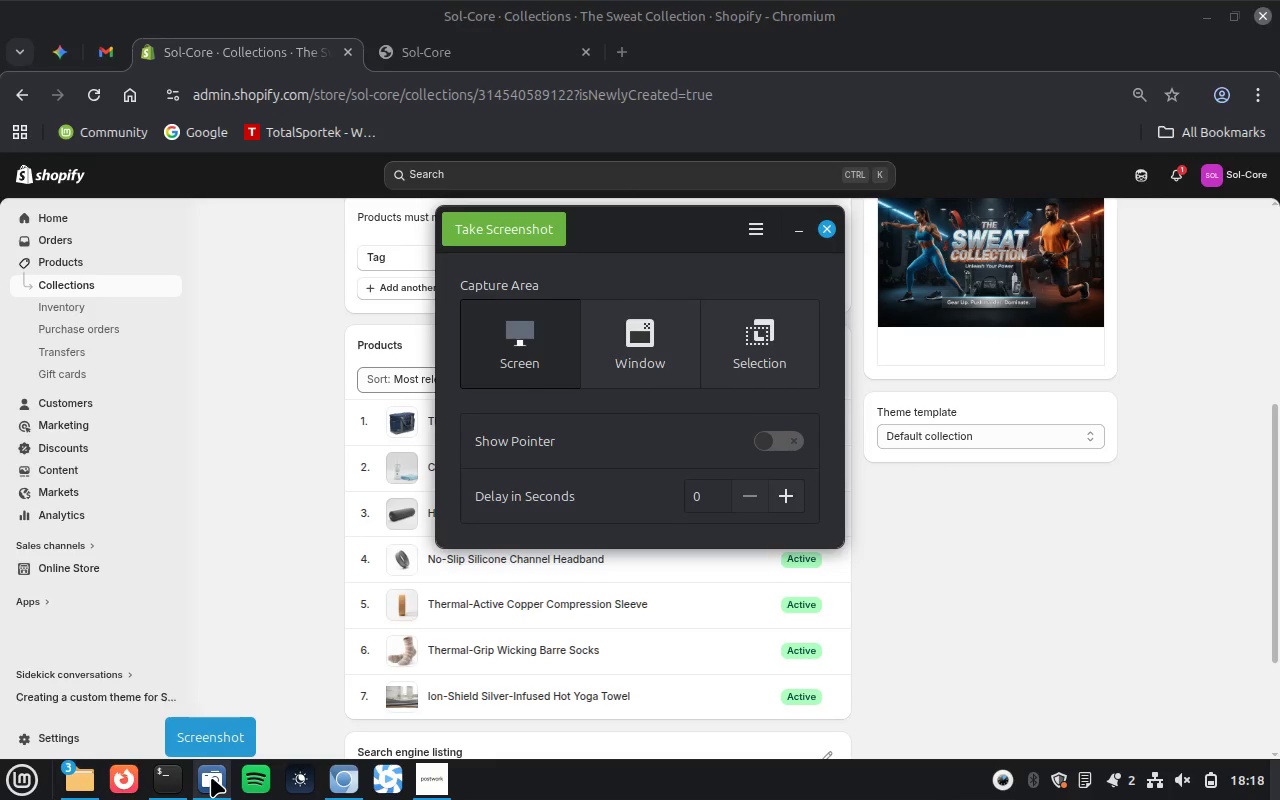 
left_click([652, 373])
 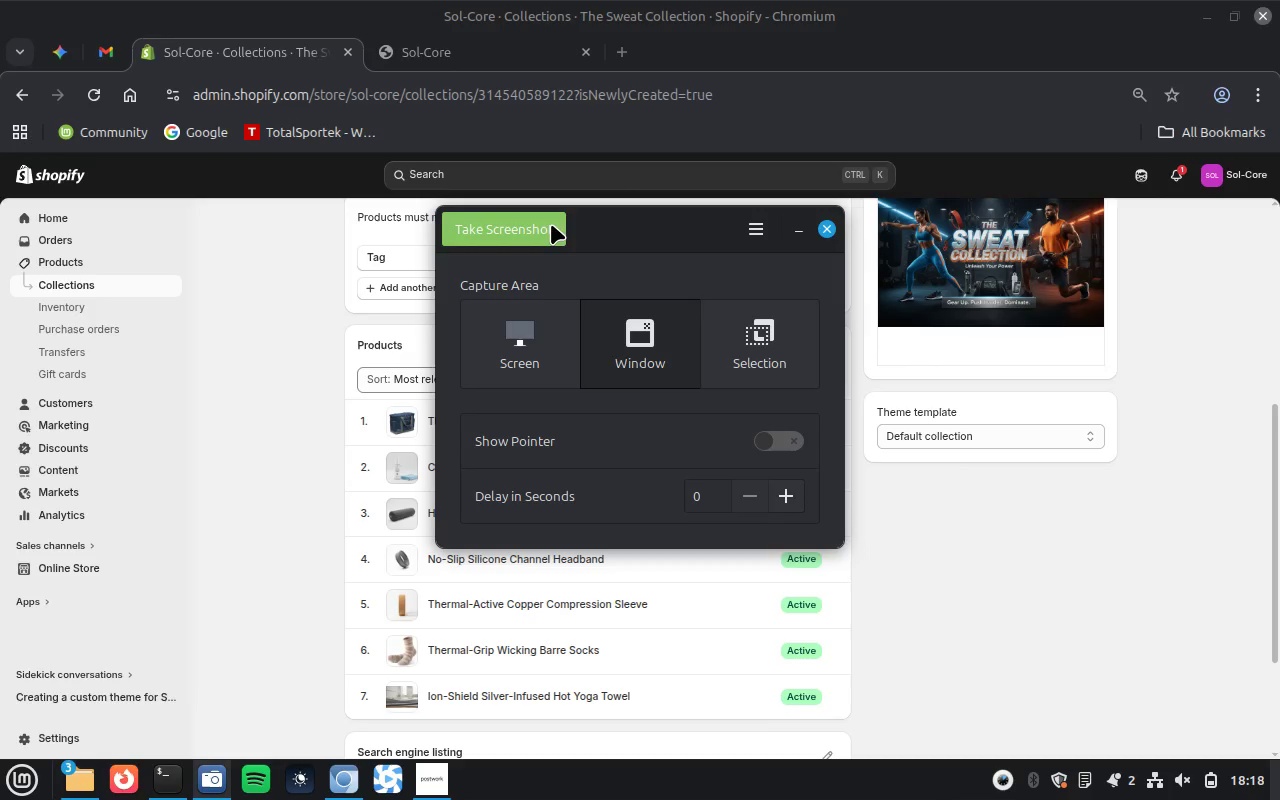 
left_click([551, 224])
 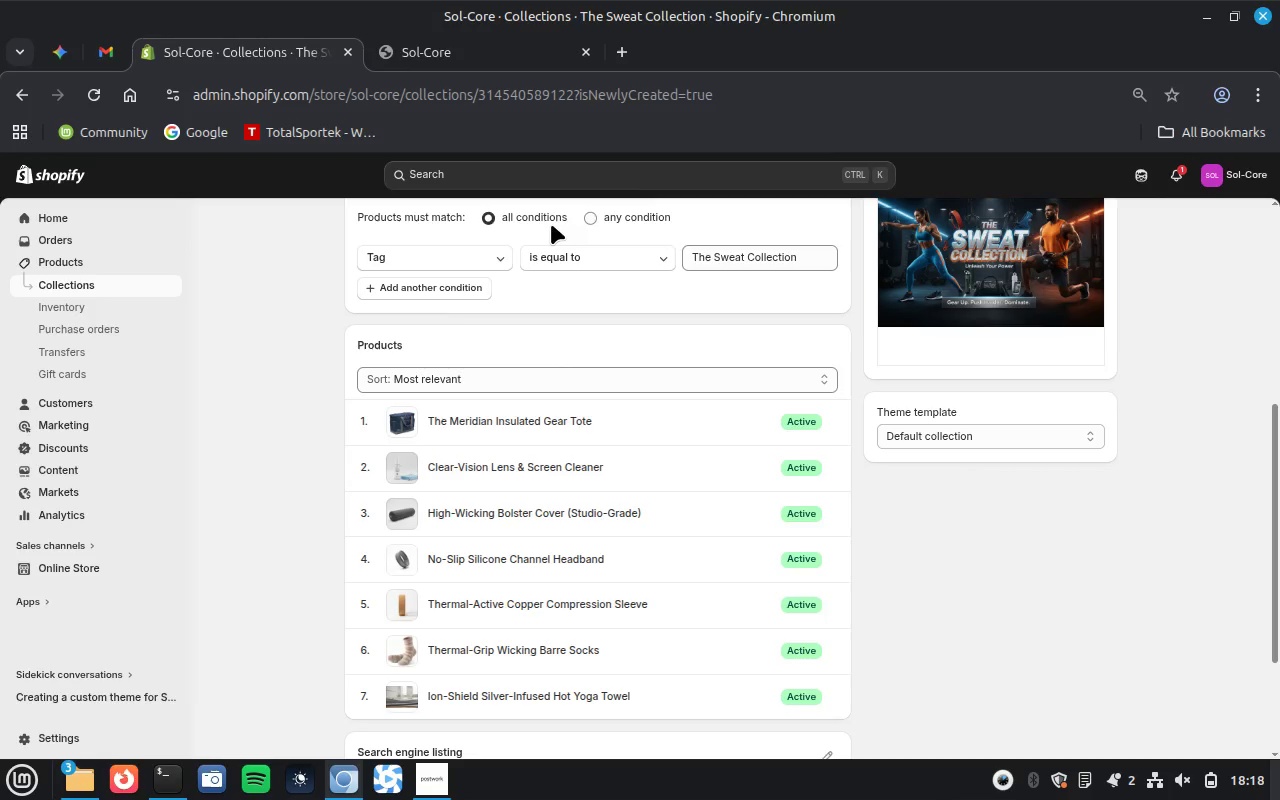 
type(Collection 1 Tag)
 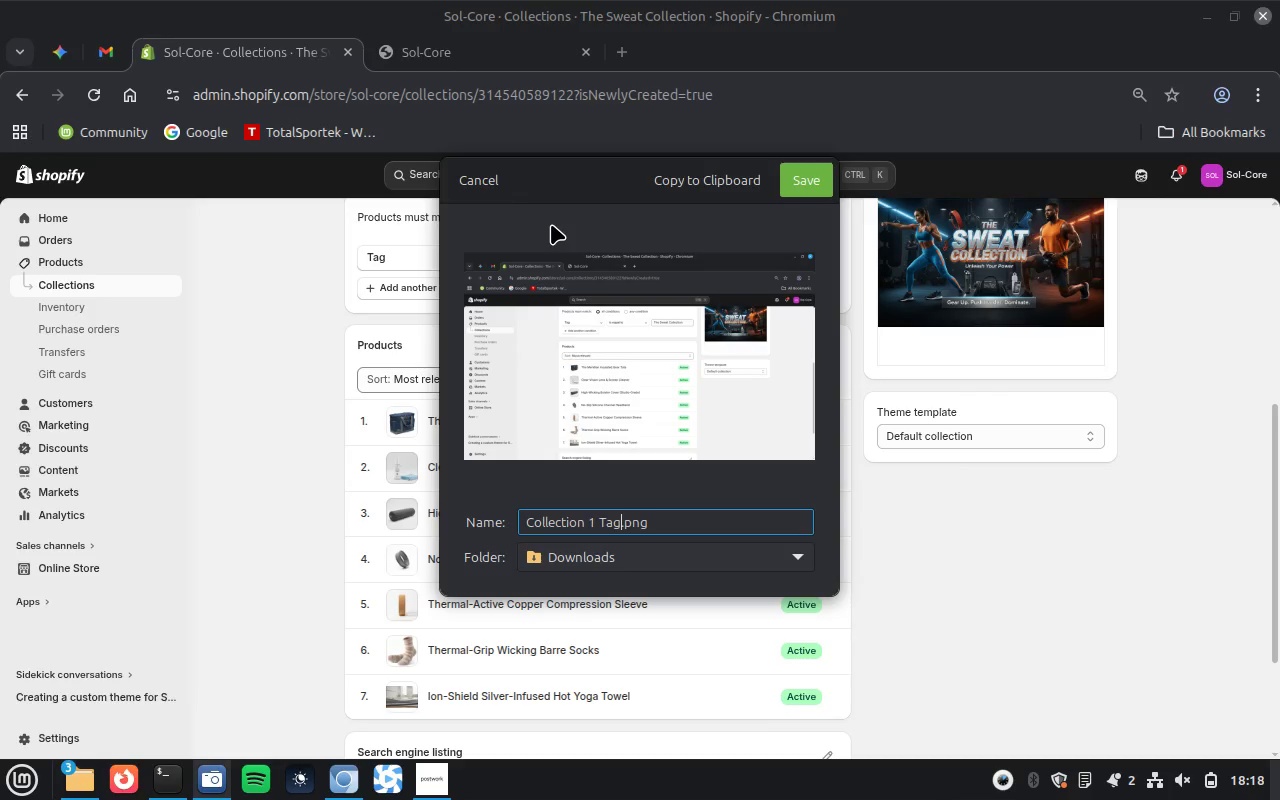 
type( rule and Products)
 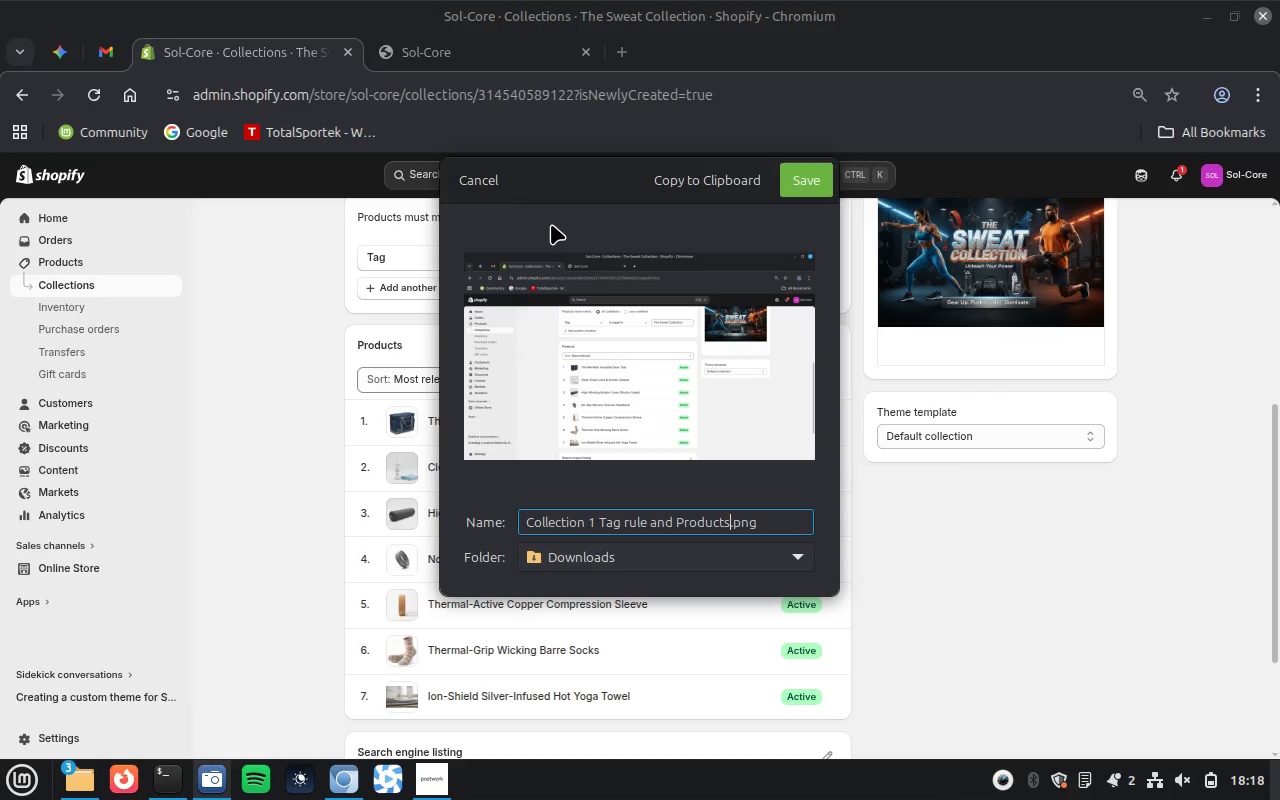 
key(Enter)
 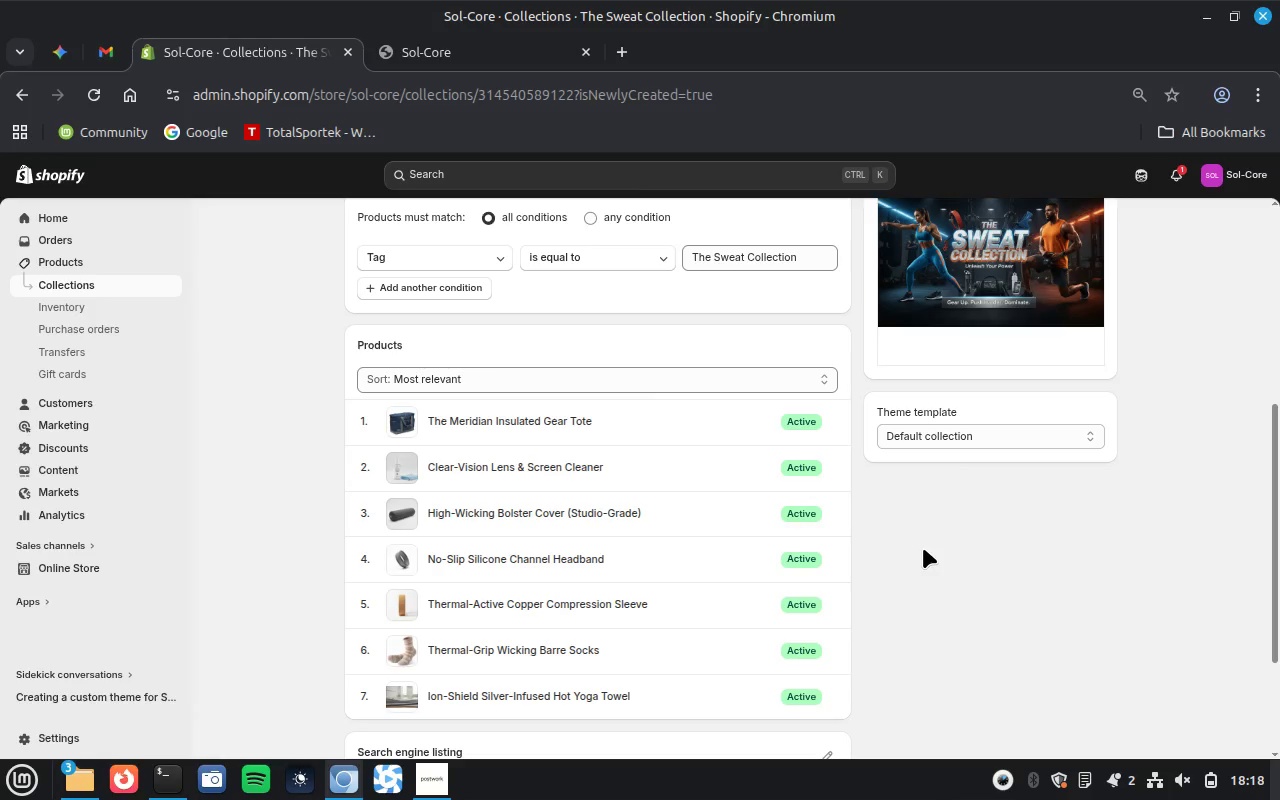 
scroll: coordinate [923, 548], scroll_direction: up, amount: 13.0
 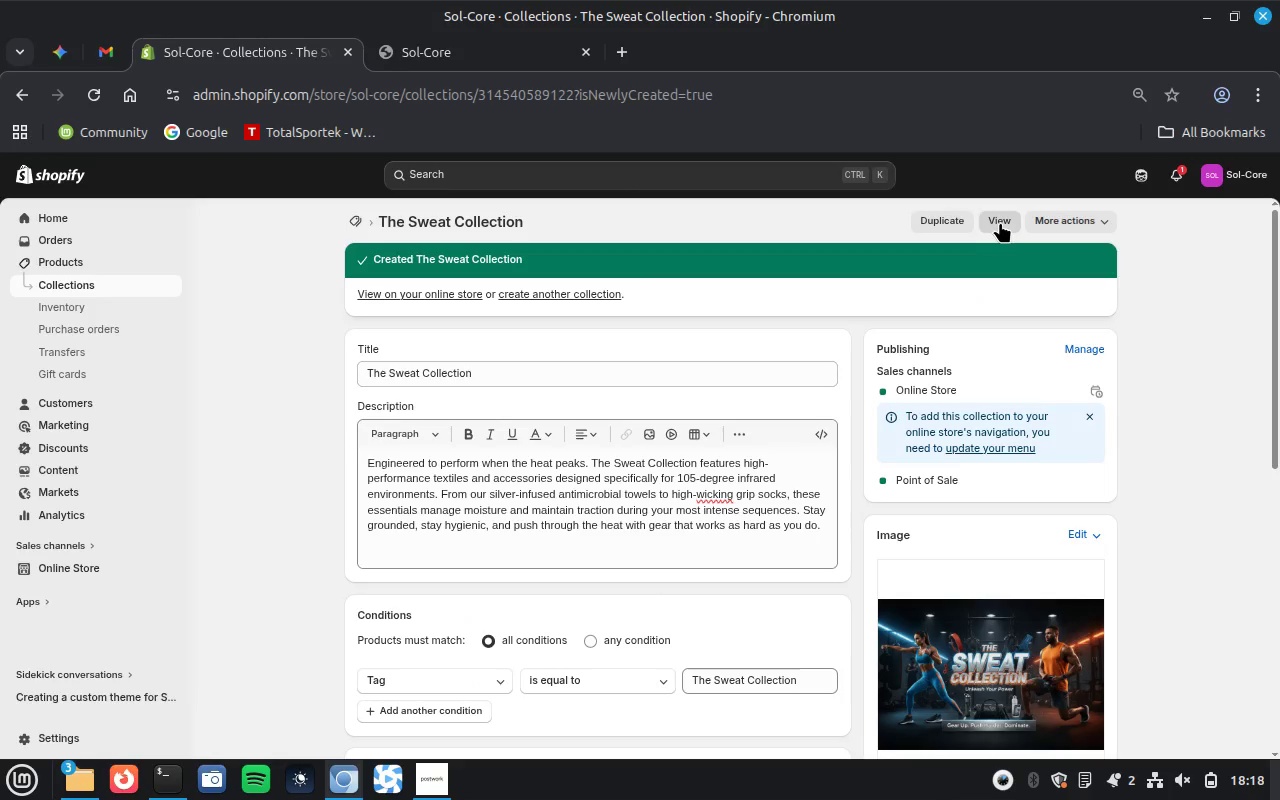 
left_click([1001, 221])
 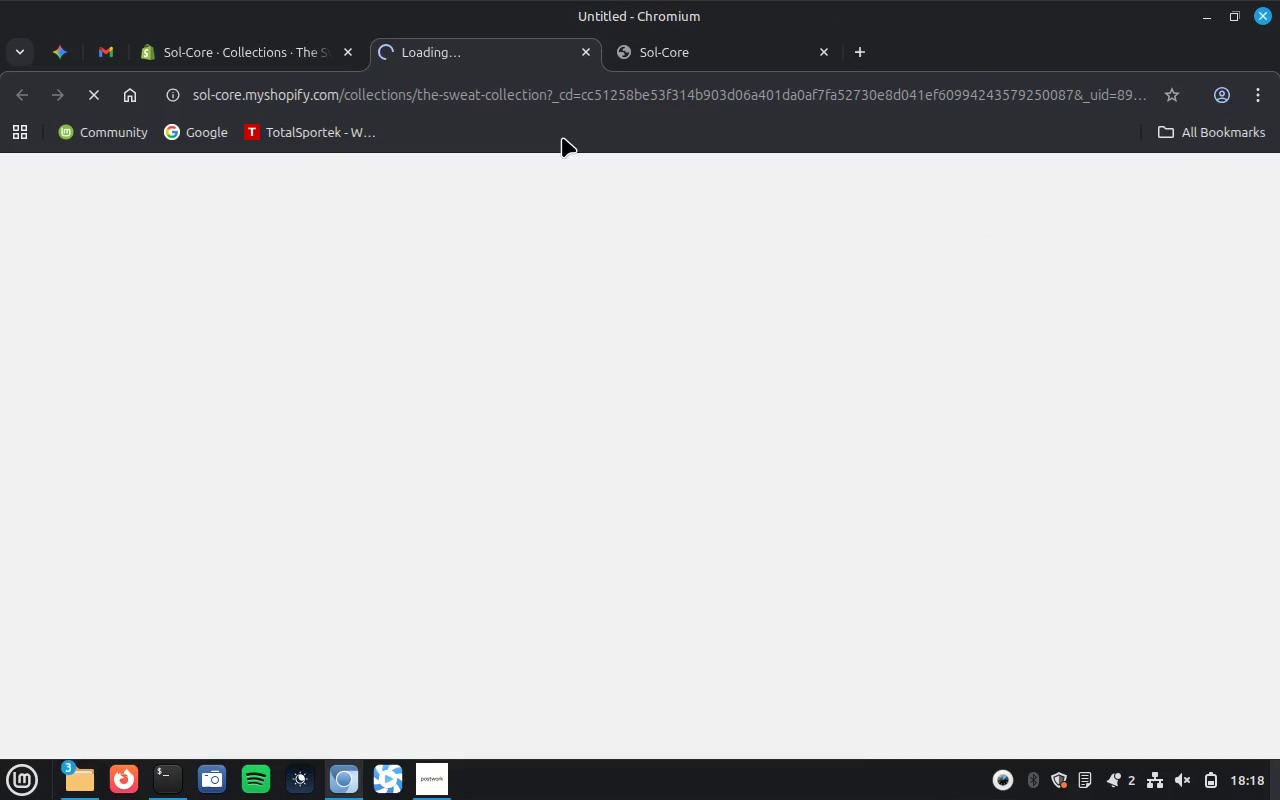 
left_click([274, 55])
 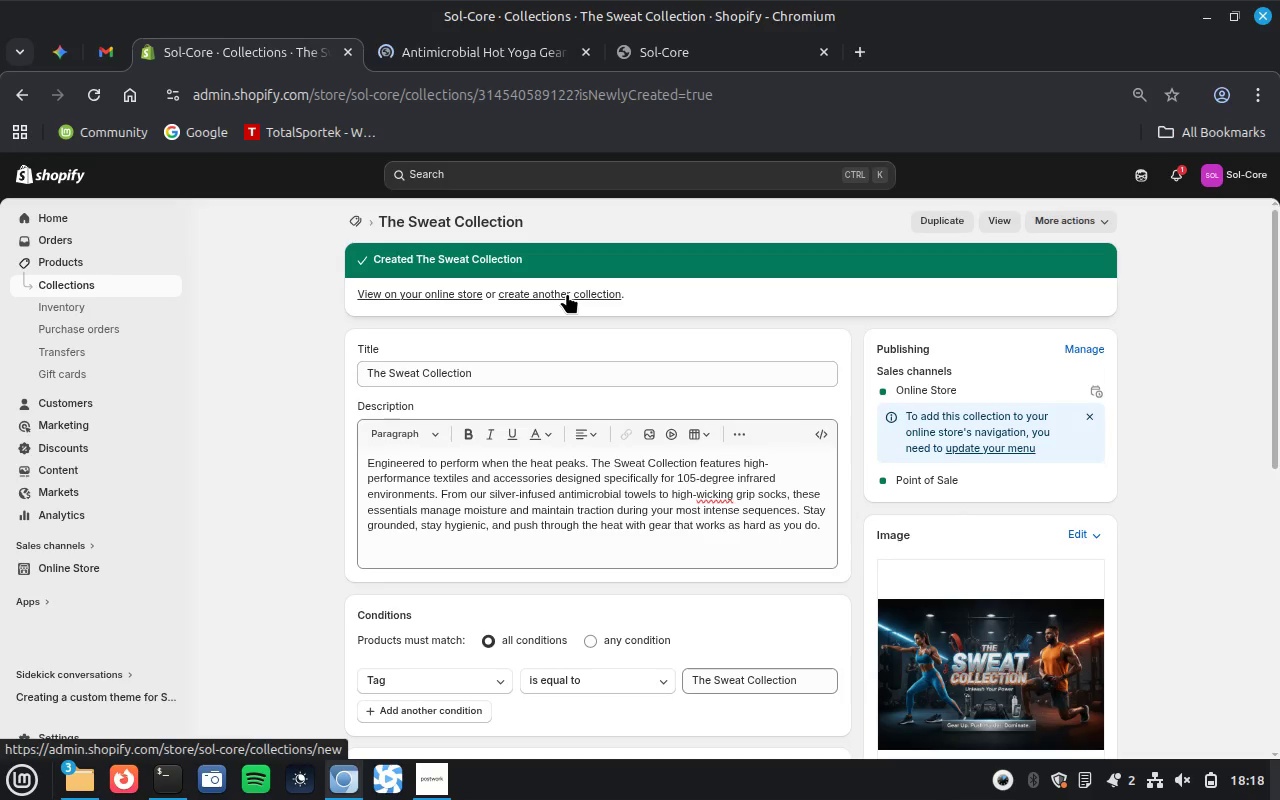 
left_click([567, 293])
 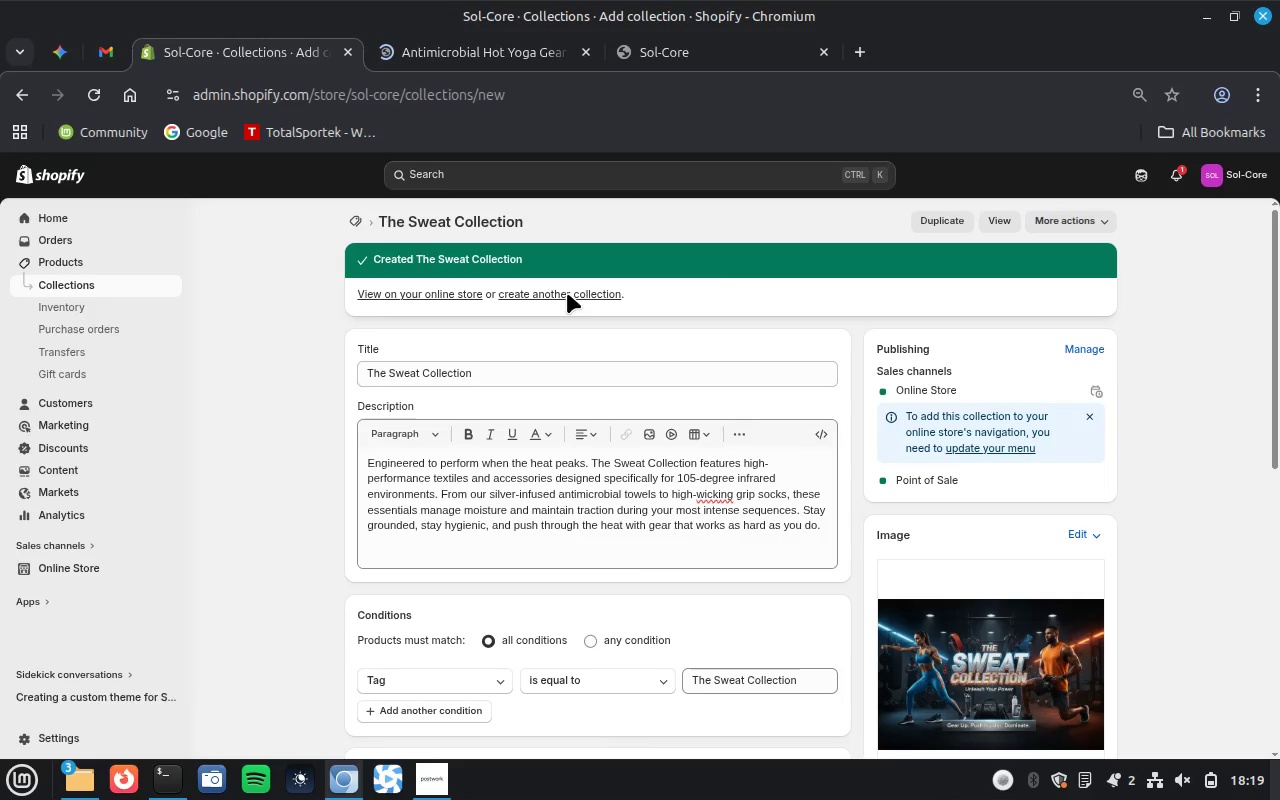 
wait(13.66)
 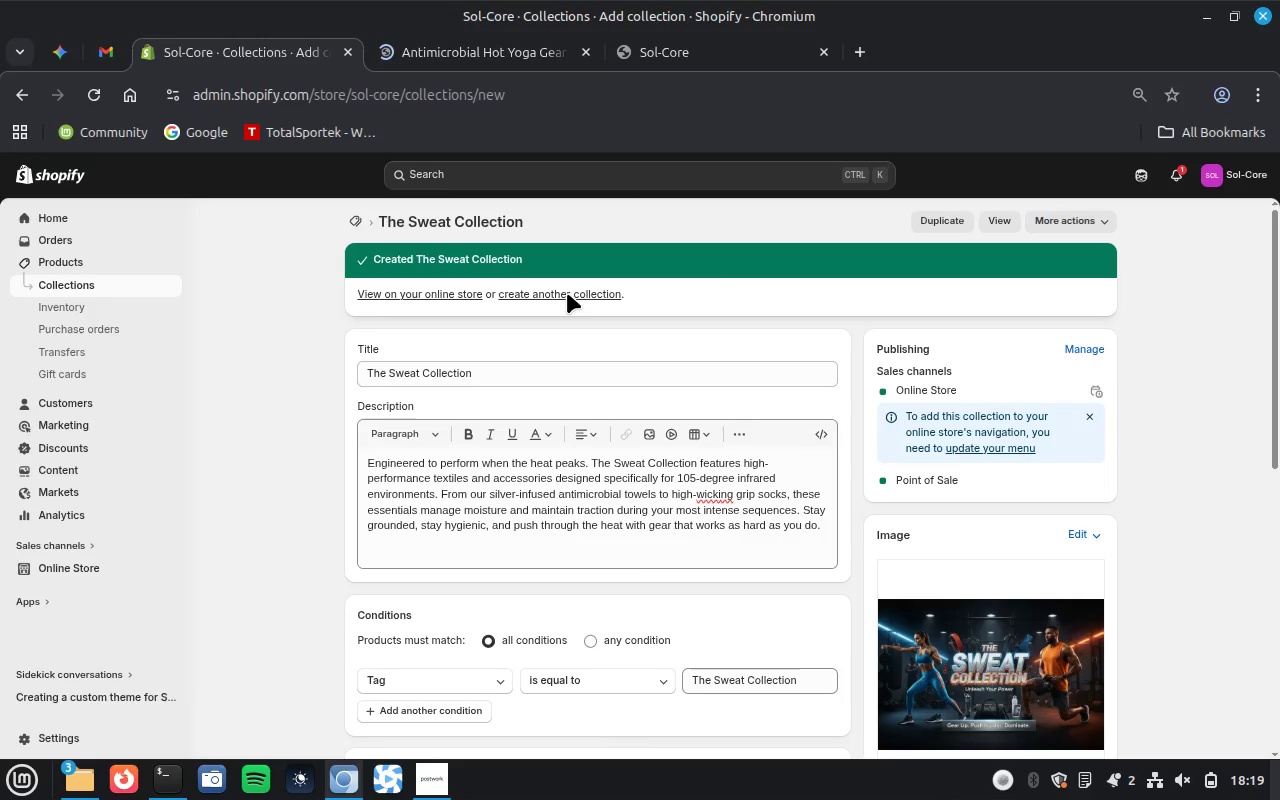 
left_click([57, 53])
 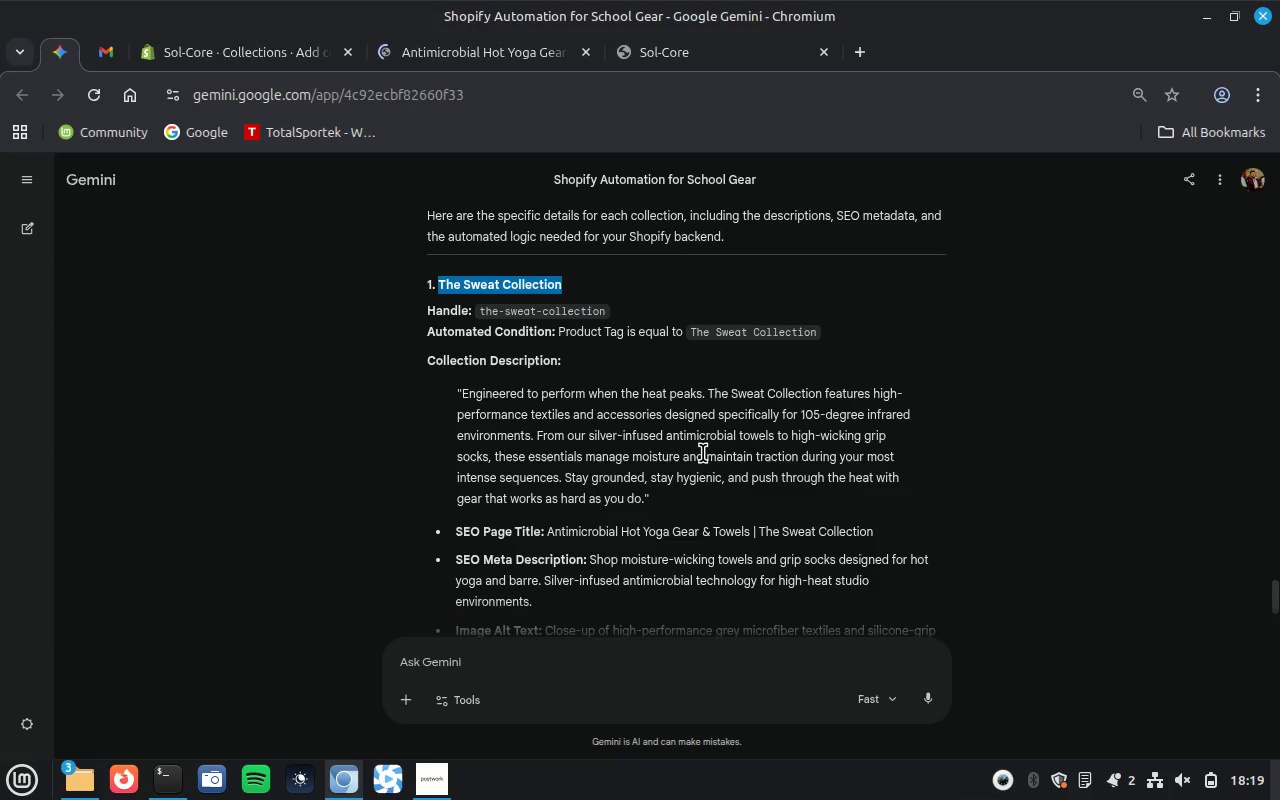 
scroll: coordinate [631, 422], scroll_direction: down, amount: 2.0
 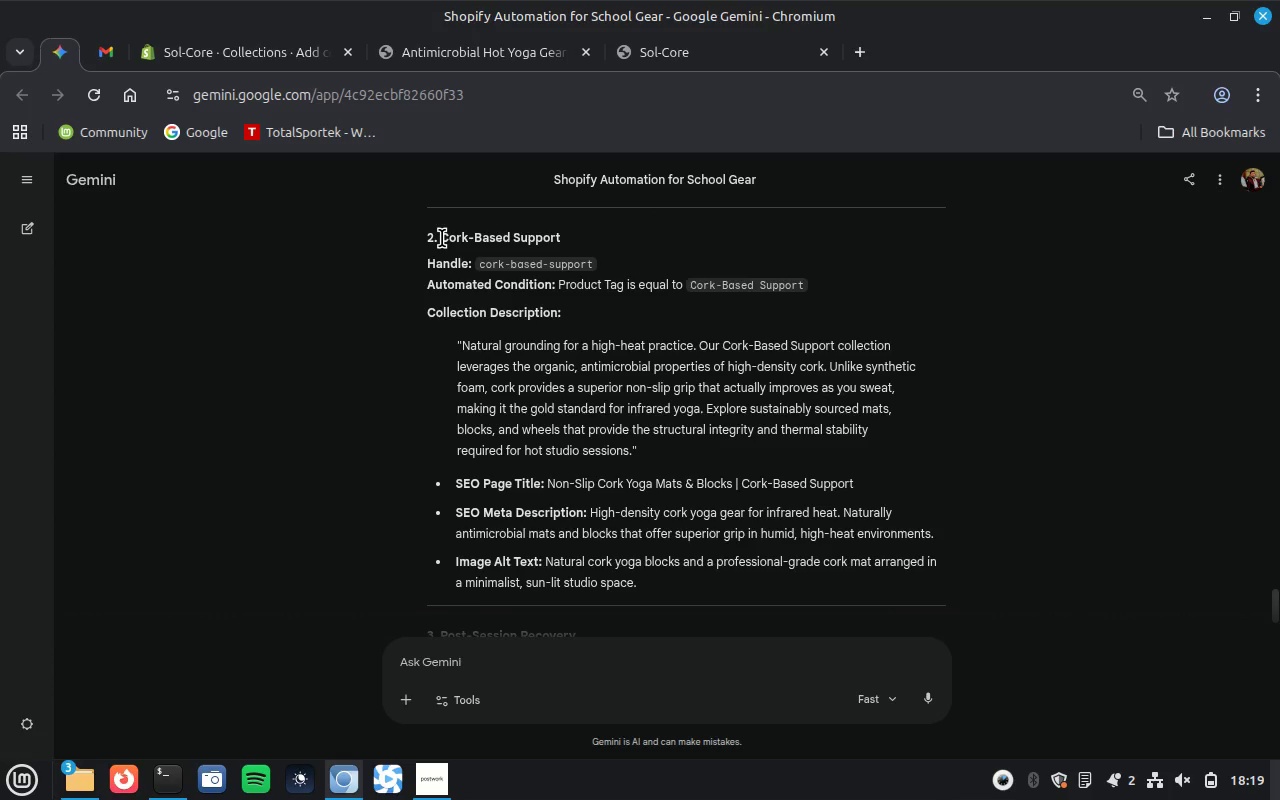 
left_click_drag(start_coordinate=[439, 236], to_coordinate=[663, 595])
 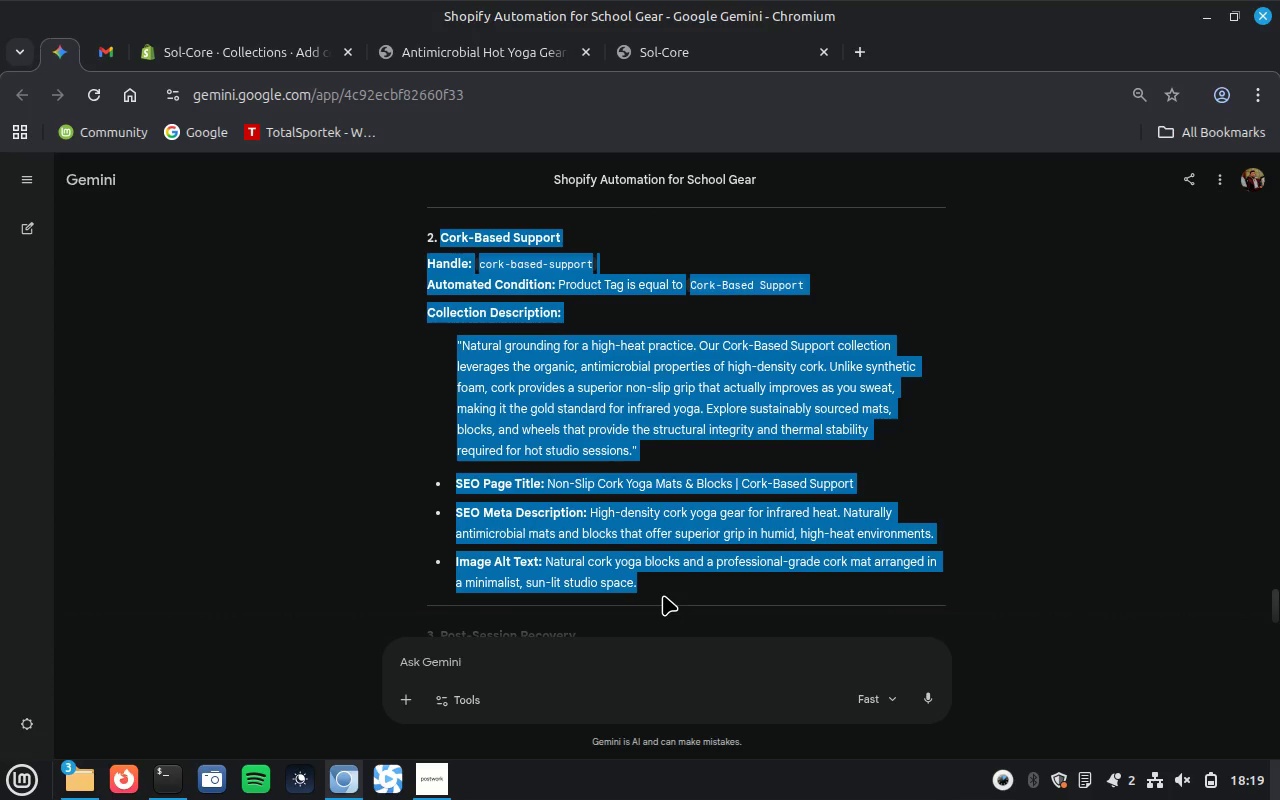 
key(Control+C)
 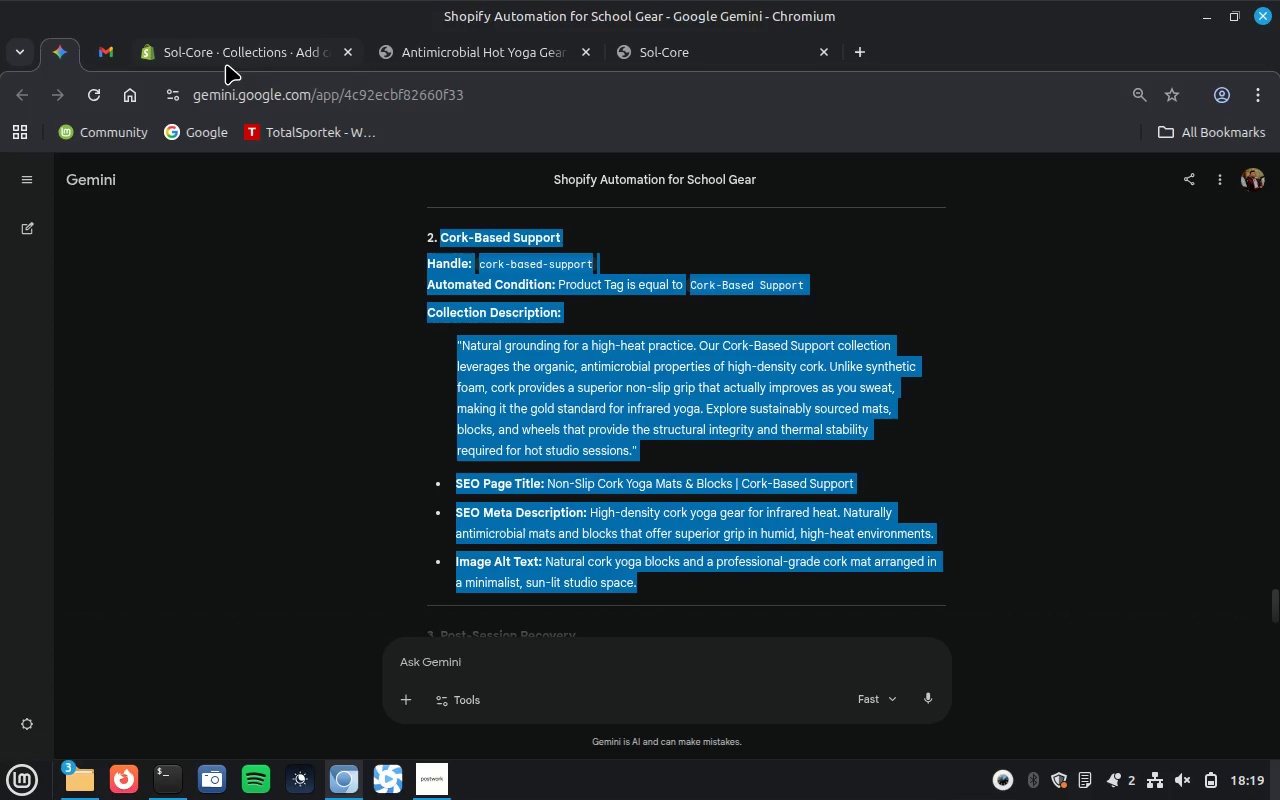 
left_click([254, 46])
 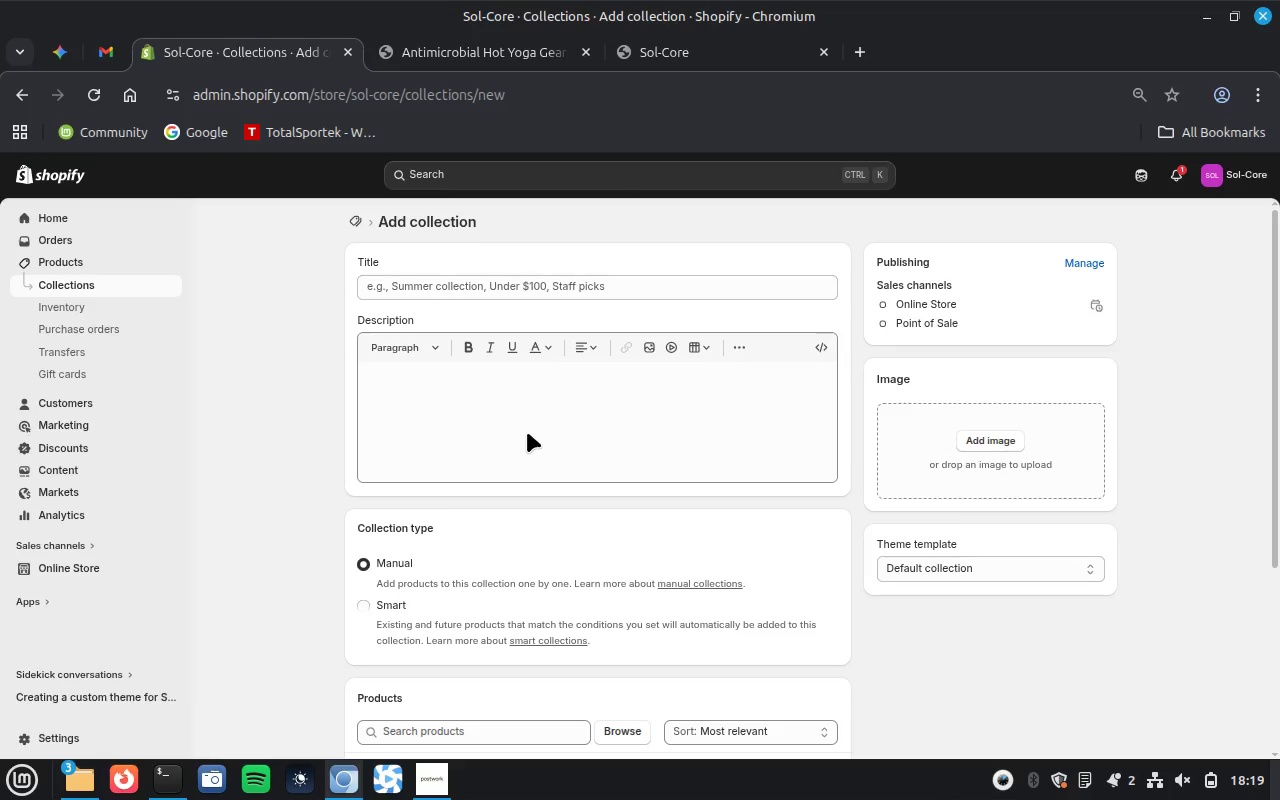 
left_click([527, 432])
 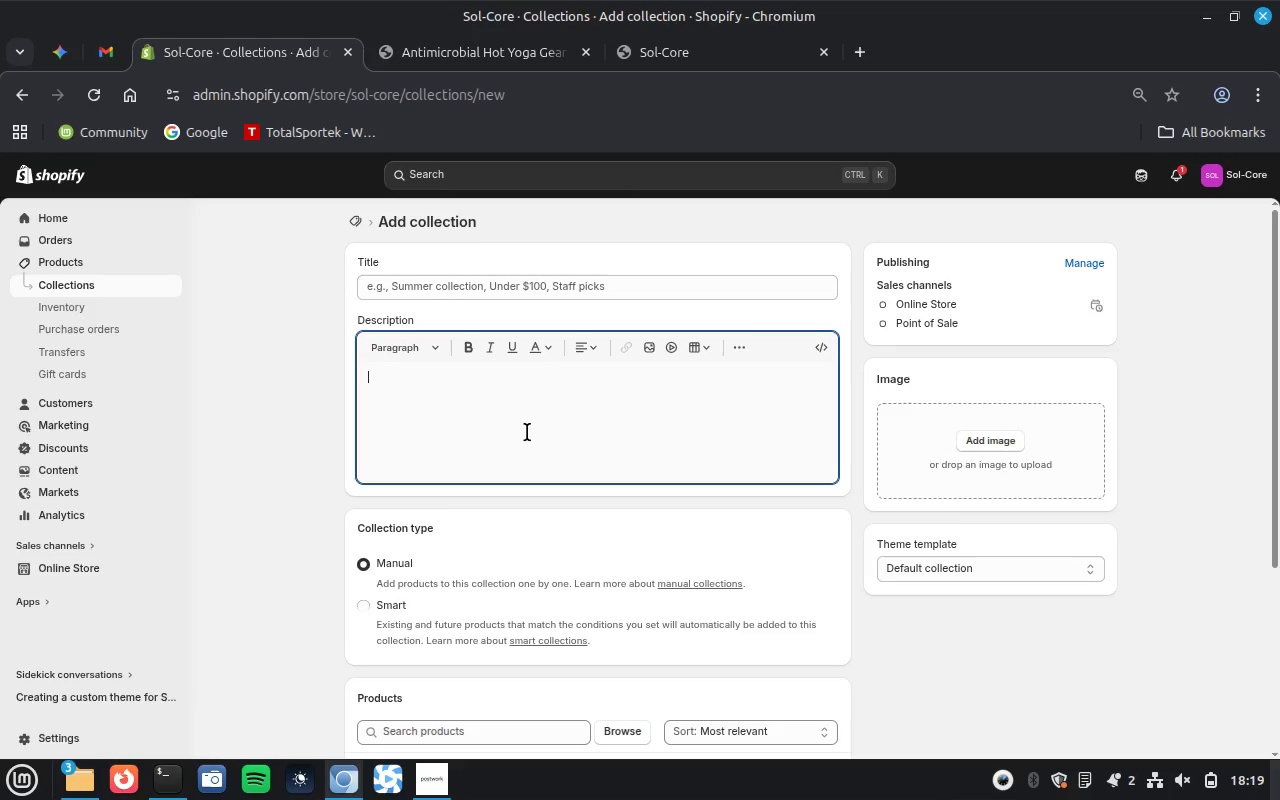 
key(Control+V)
 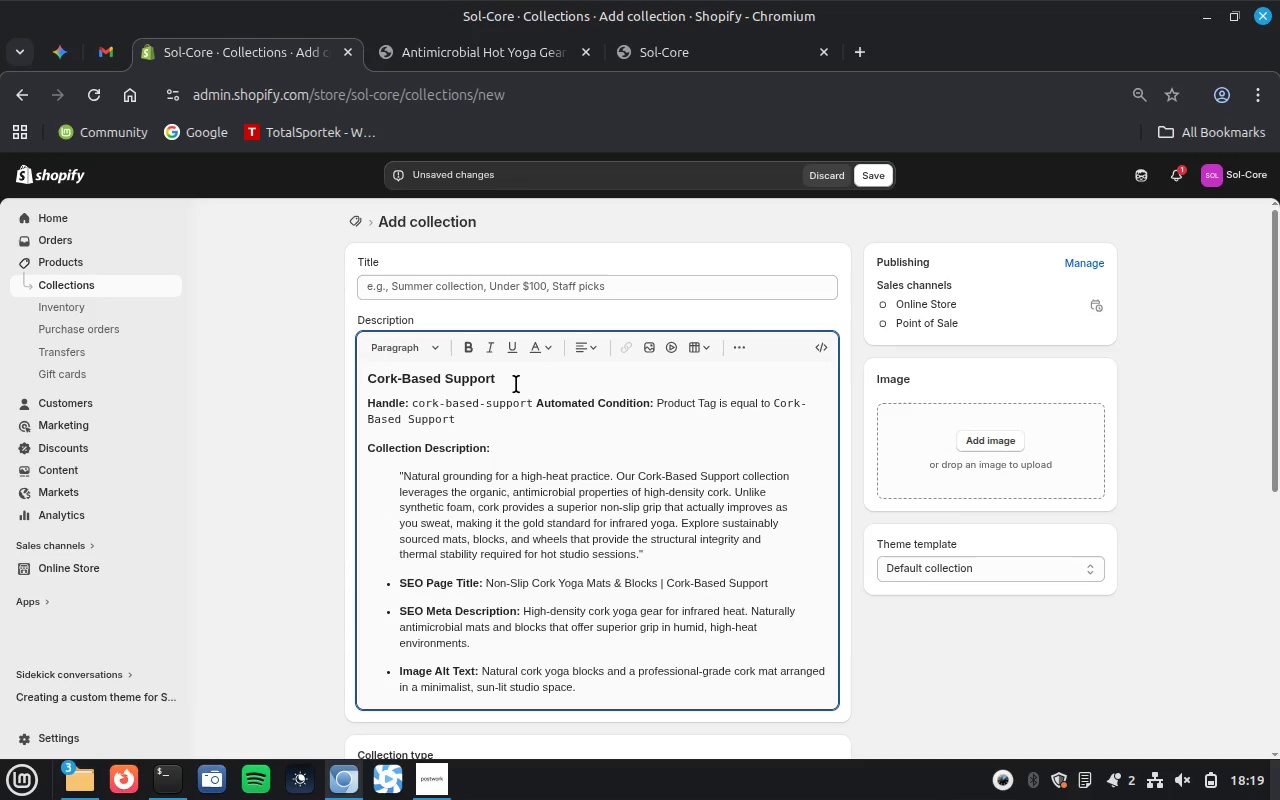 
double_click([516, 384])
 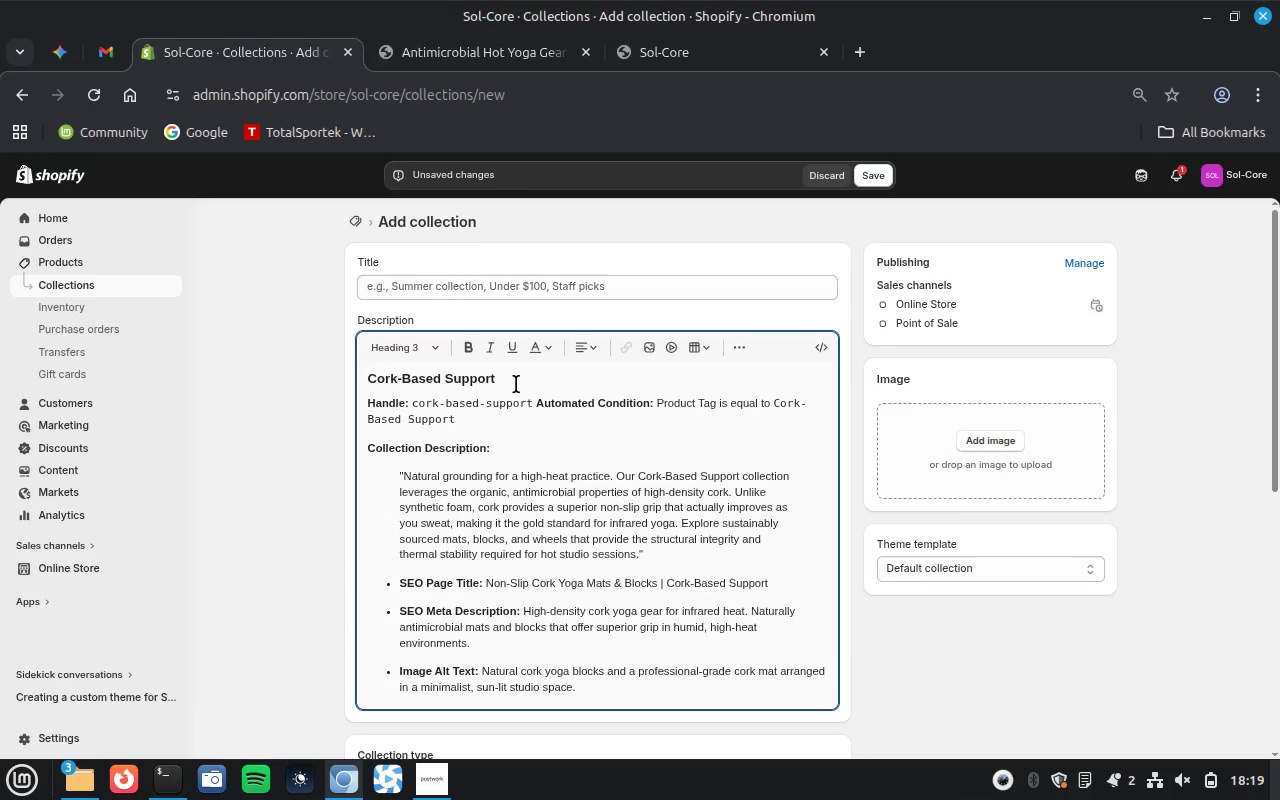 
triple_click([516, 384])
 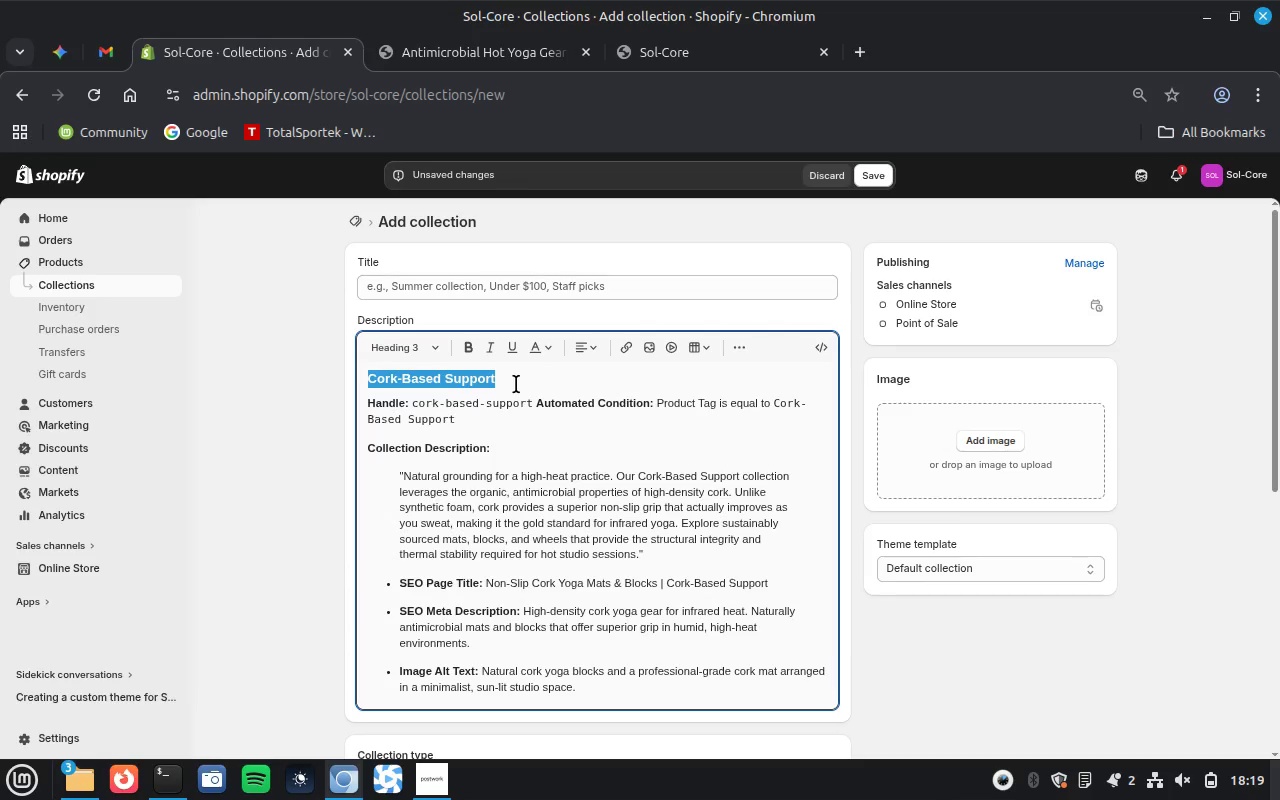 
key(Control+X)
 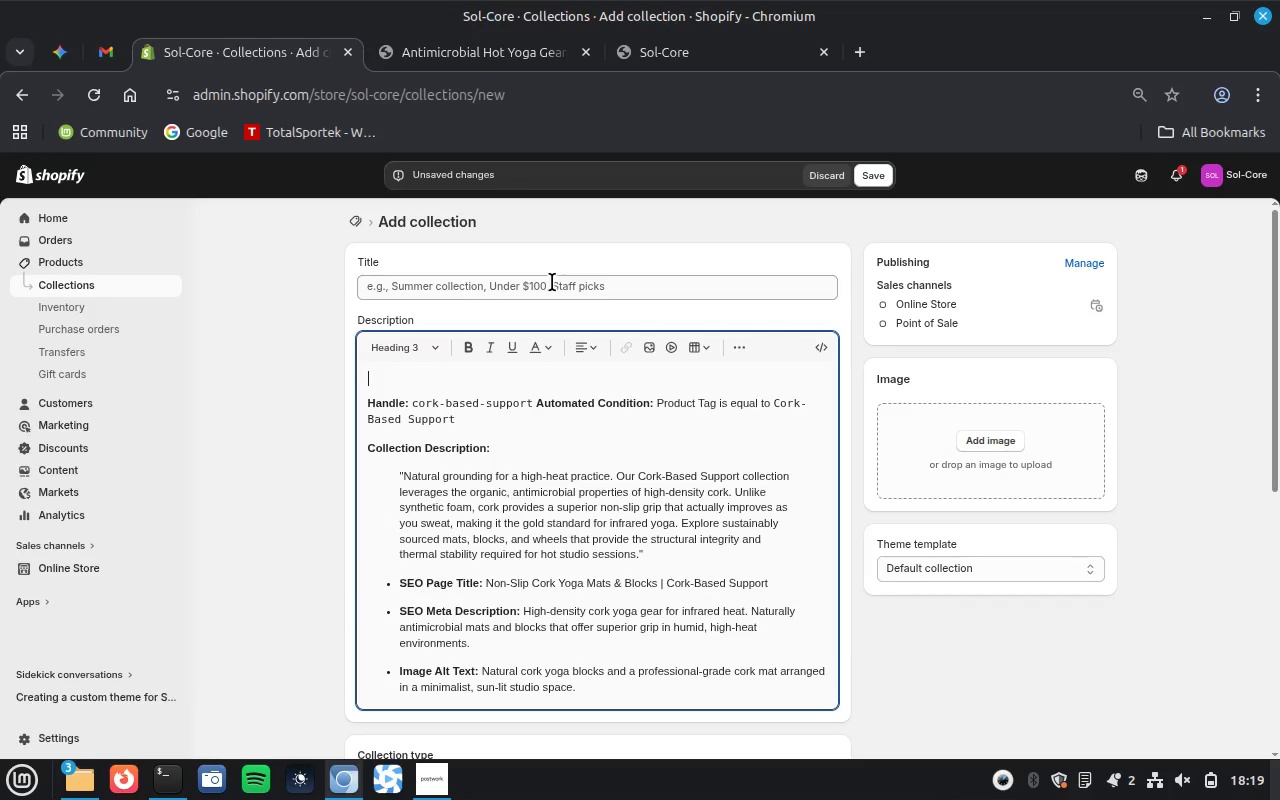 
left_click([552, 282])
 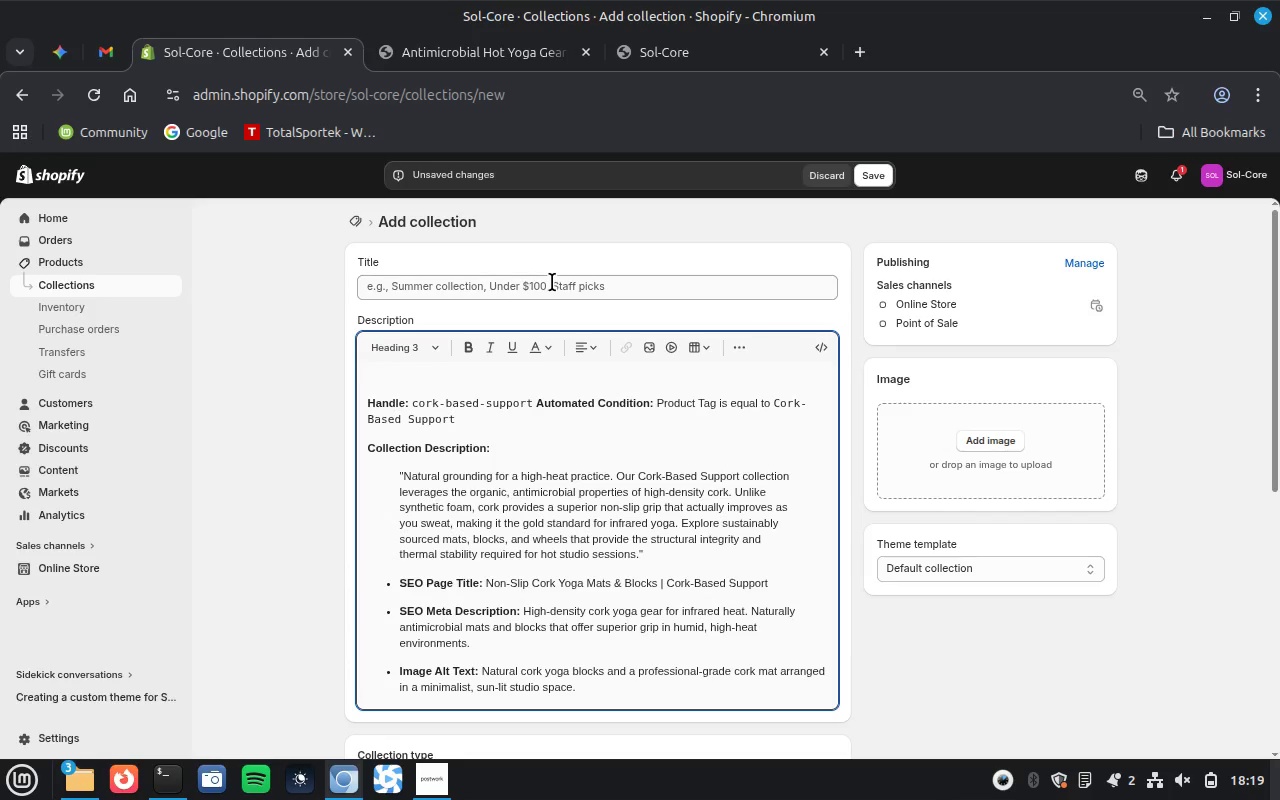 
key(Control+V)
 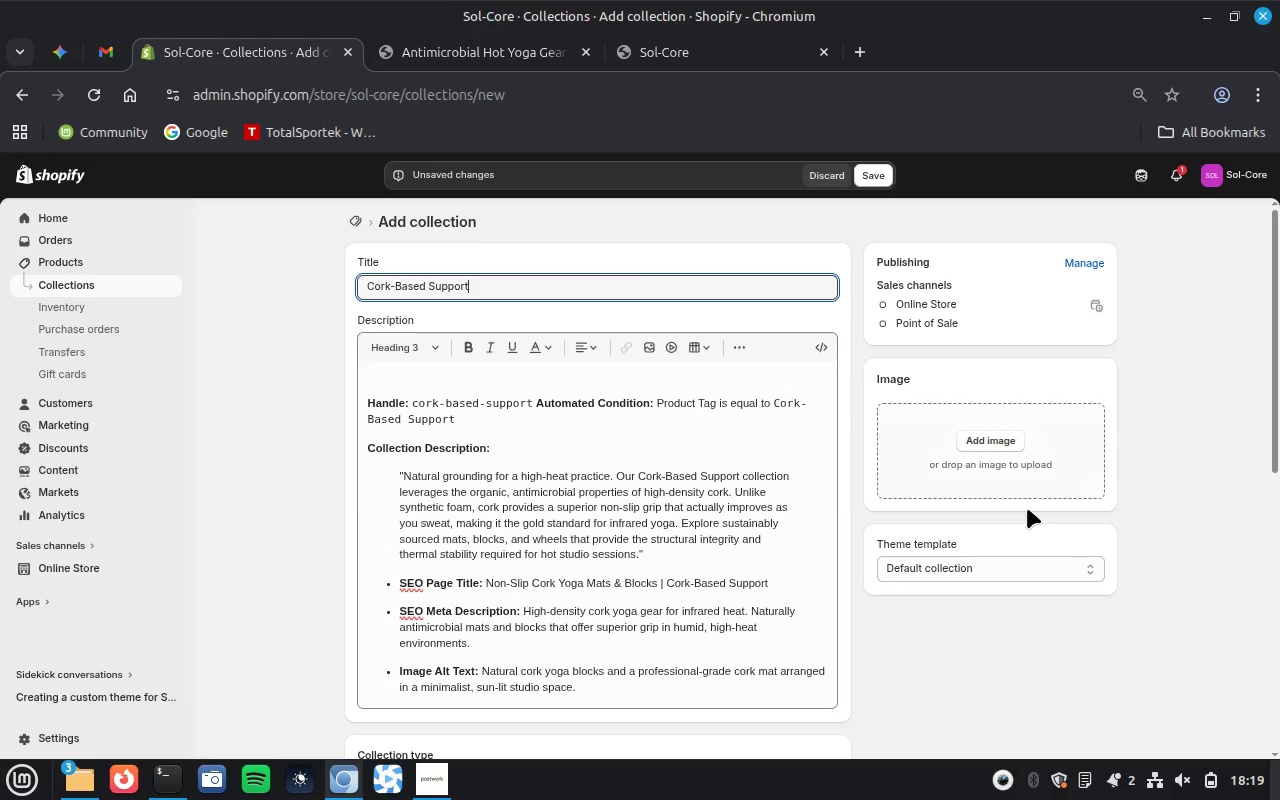 
wait(5.61)
 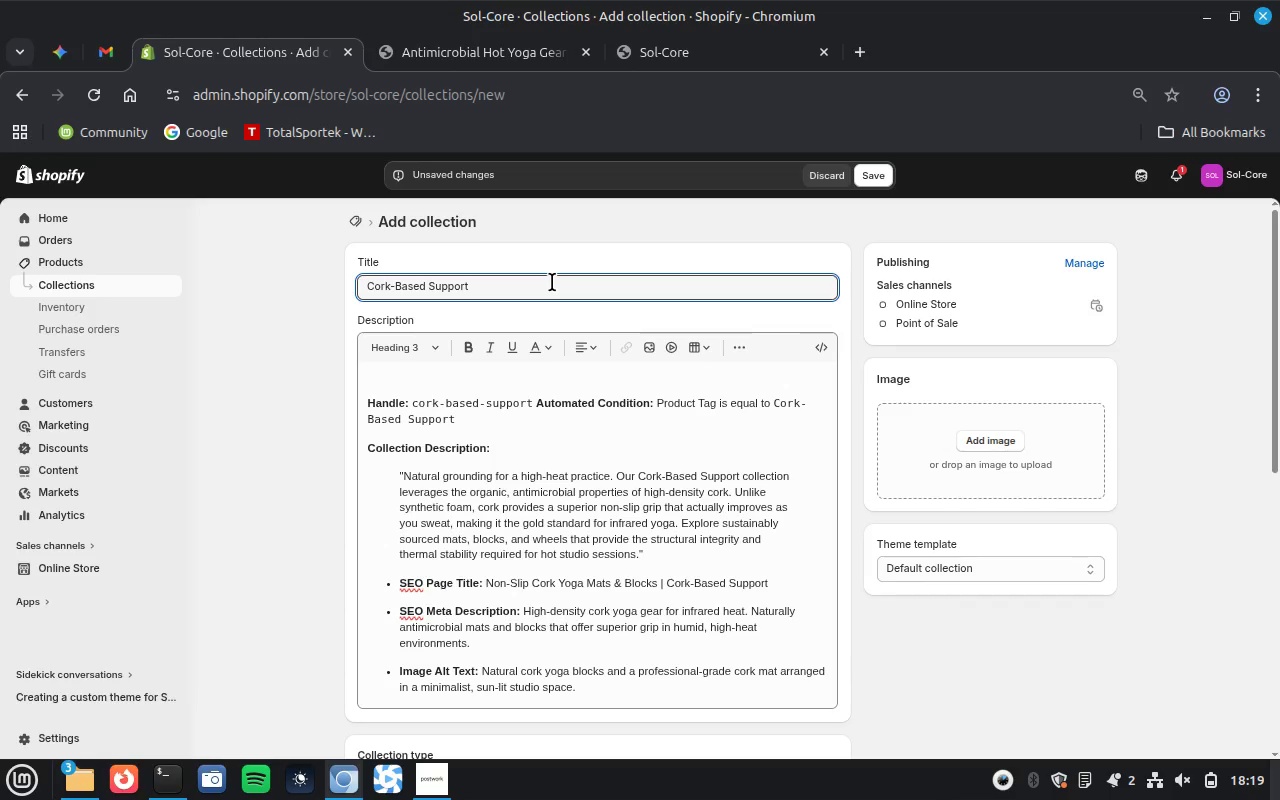 
left_click([983, 435])
 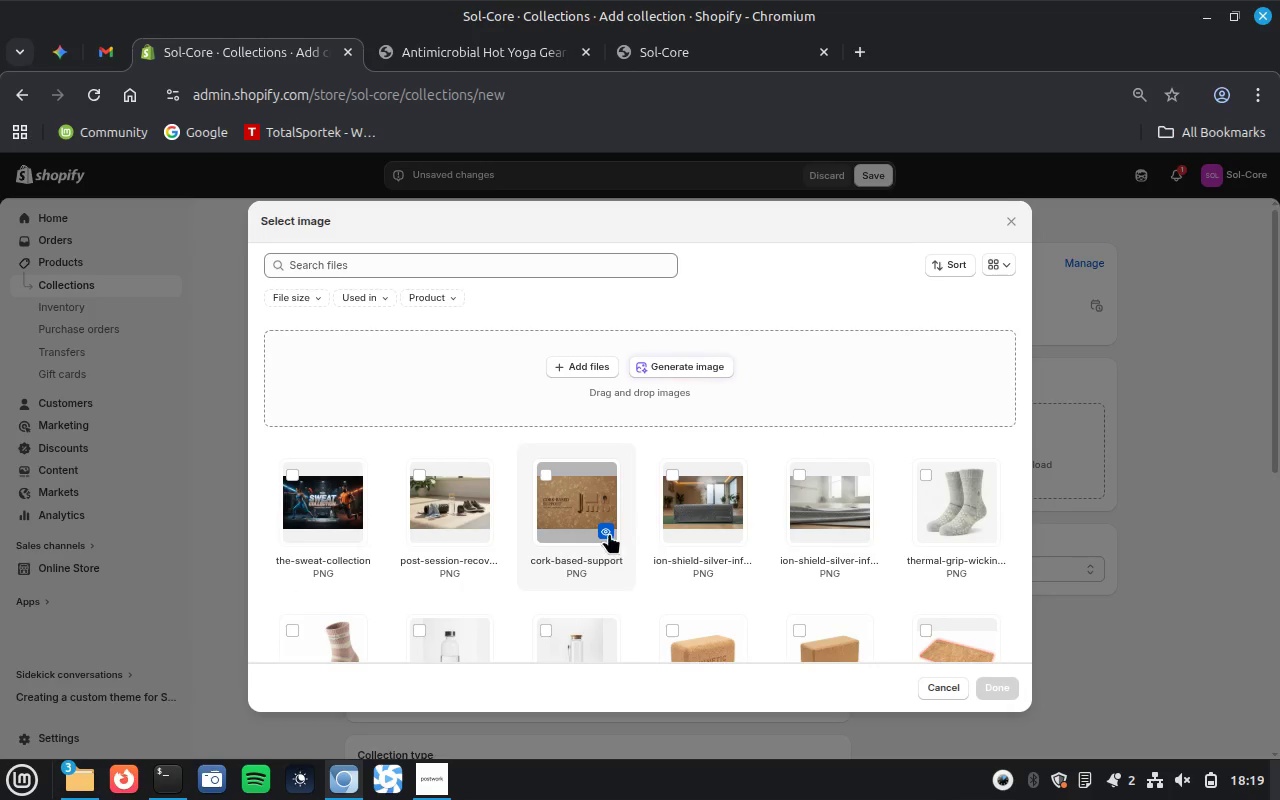 
left_click([553, 501])
 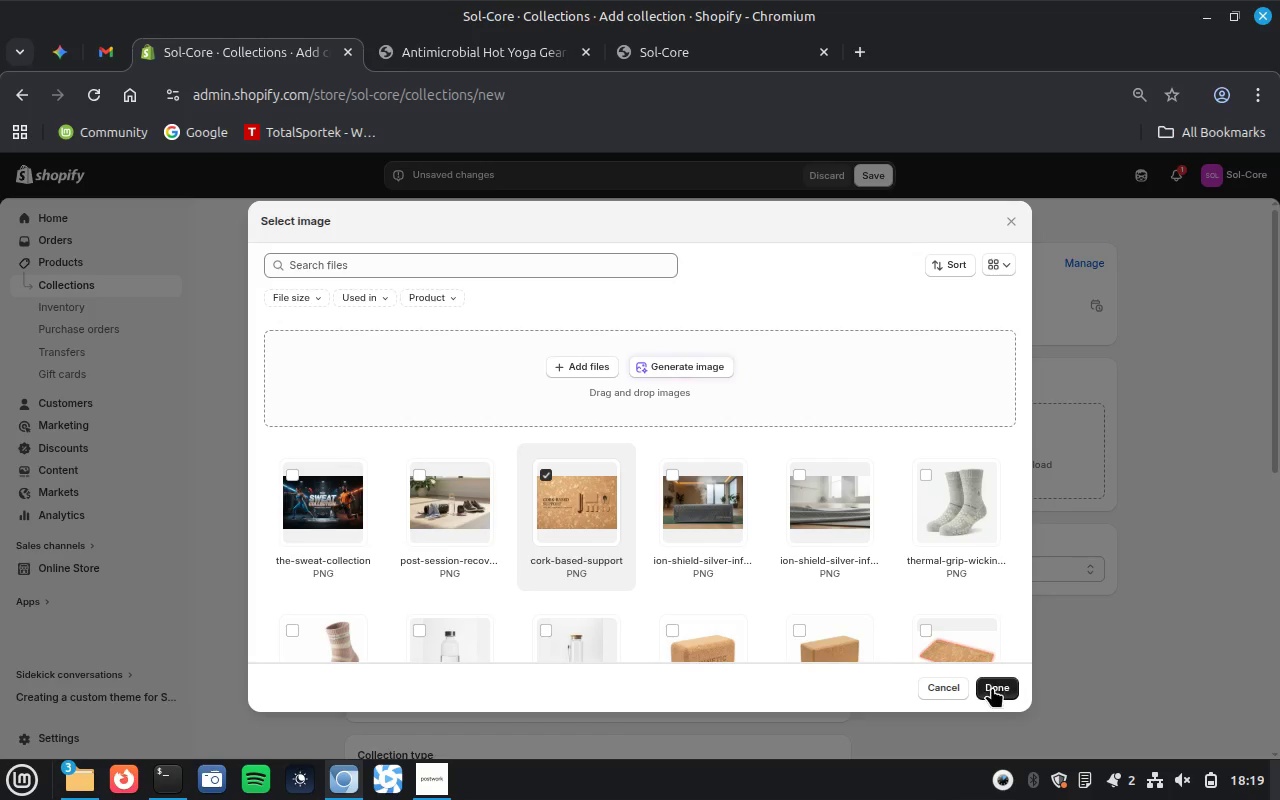 
left_click([992, 687])
 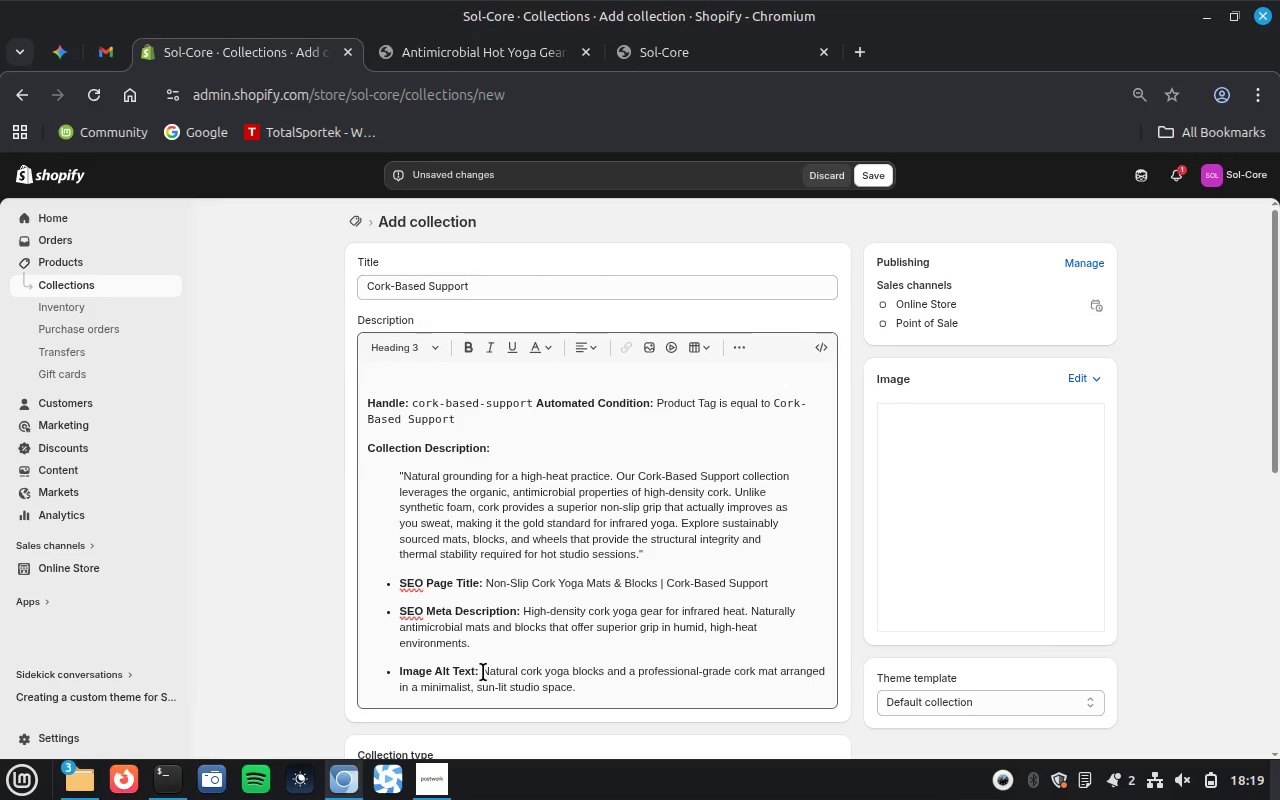 
left_click_drag(start_coordinate=[483, 672], to_coordinate=[597, 697])
 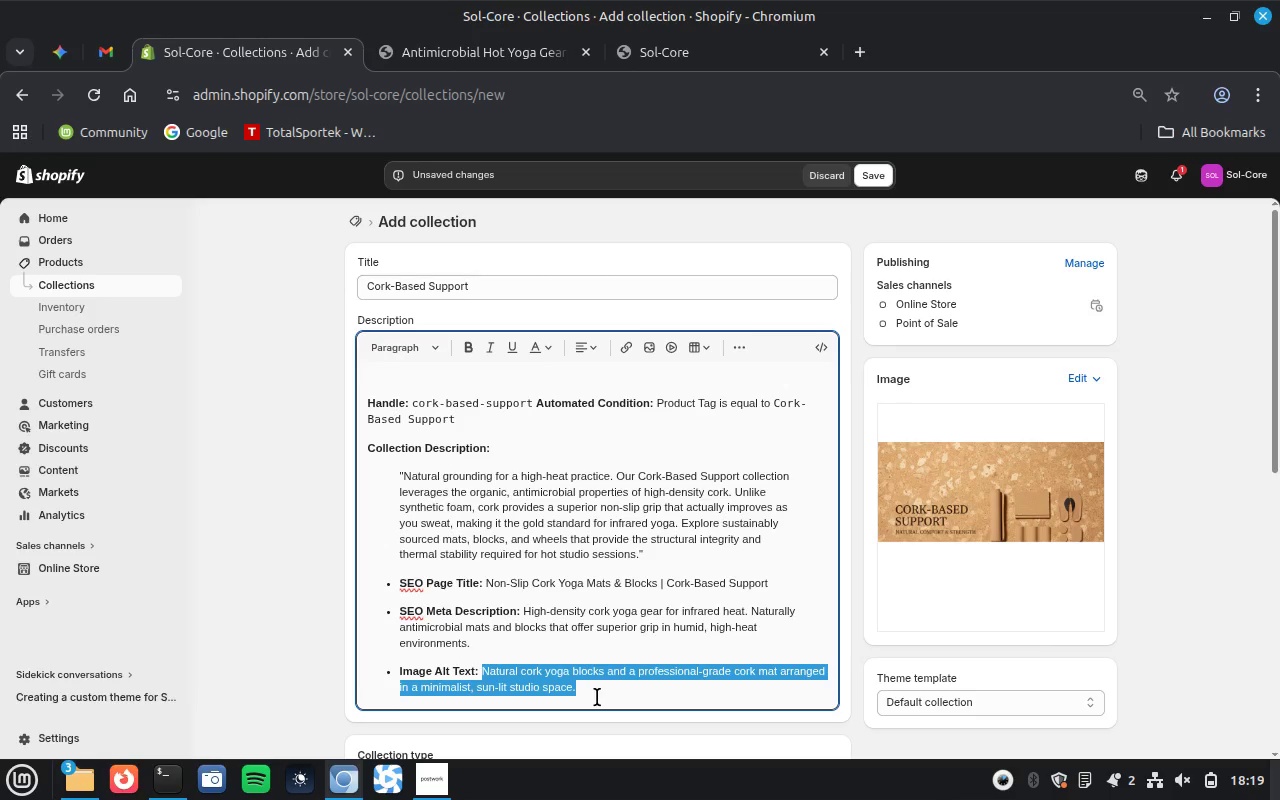 
key(Control+X)
 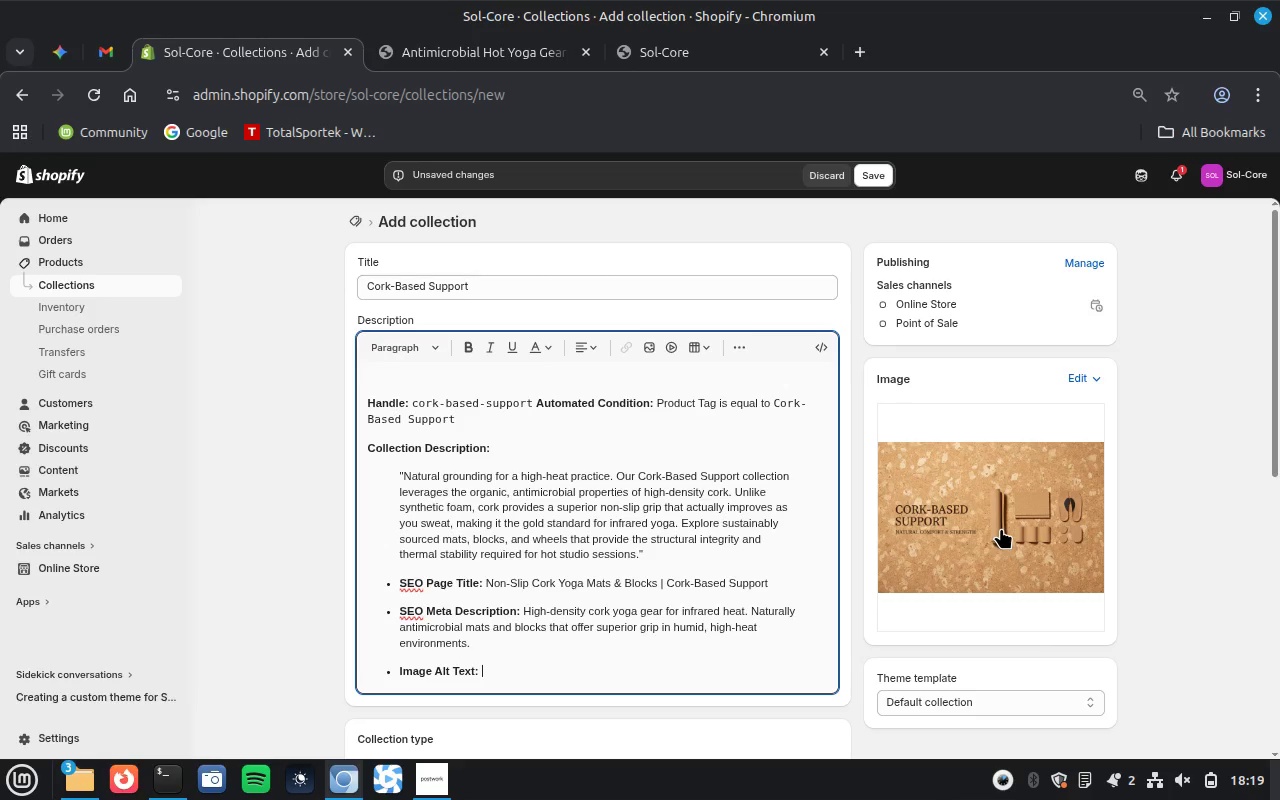 
left_click([1001, 528])
 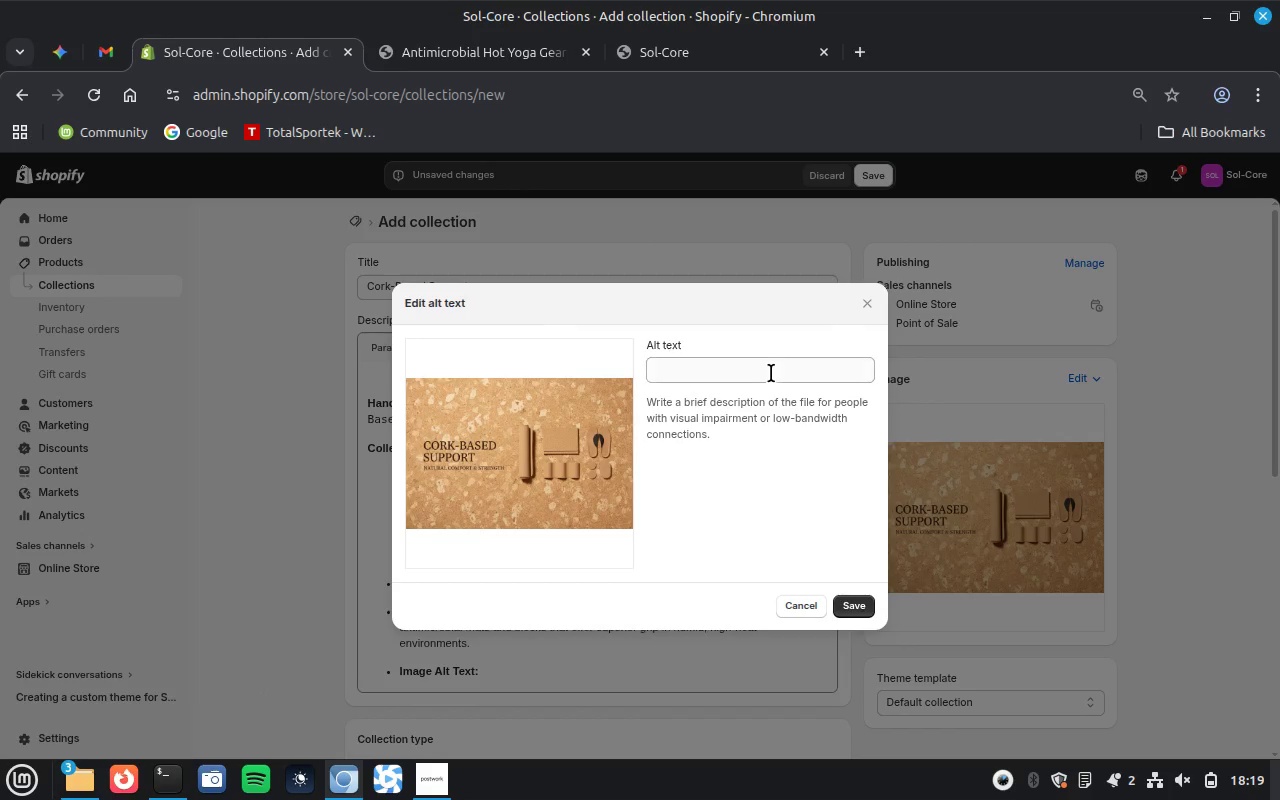 
left_click([771, 373])
 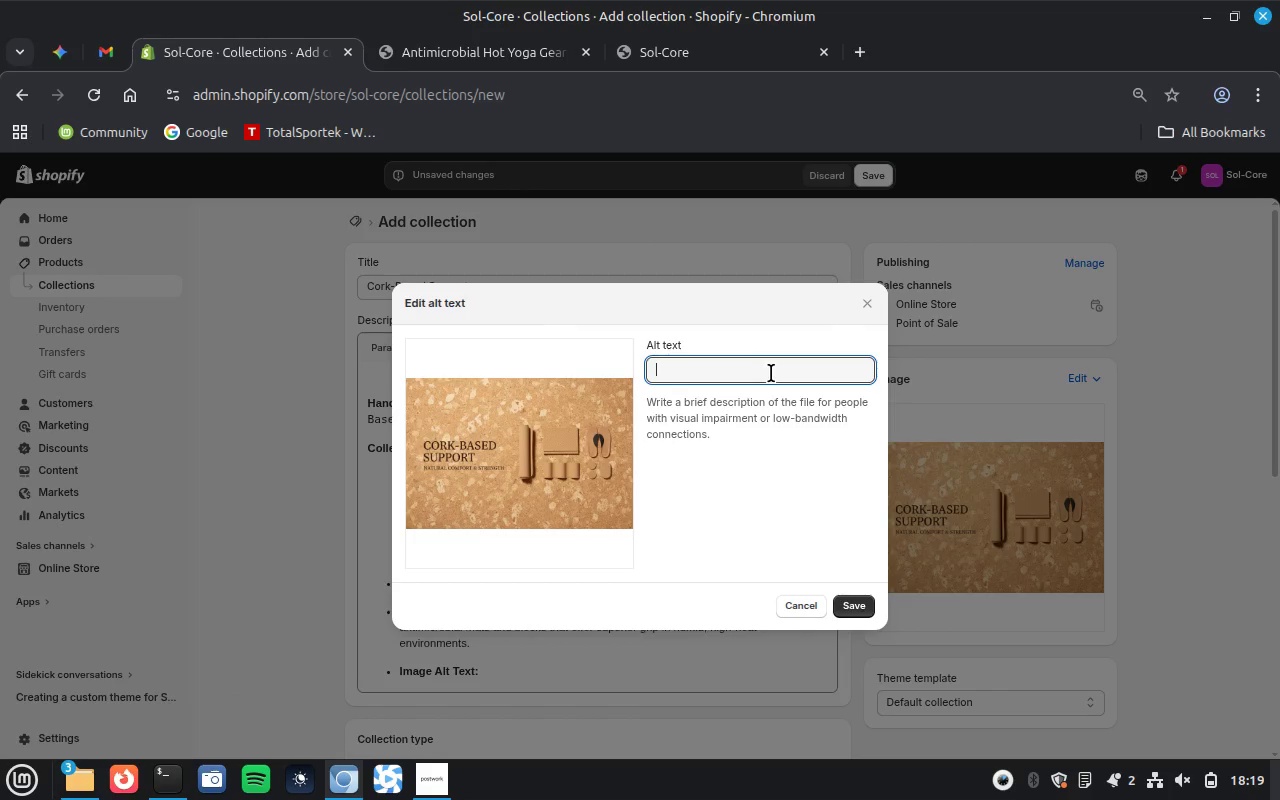 
key(Control+V)
 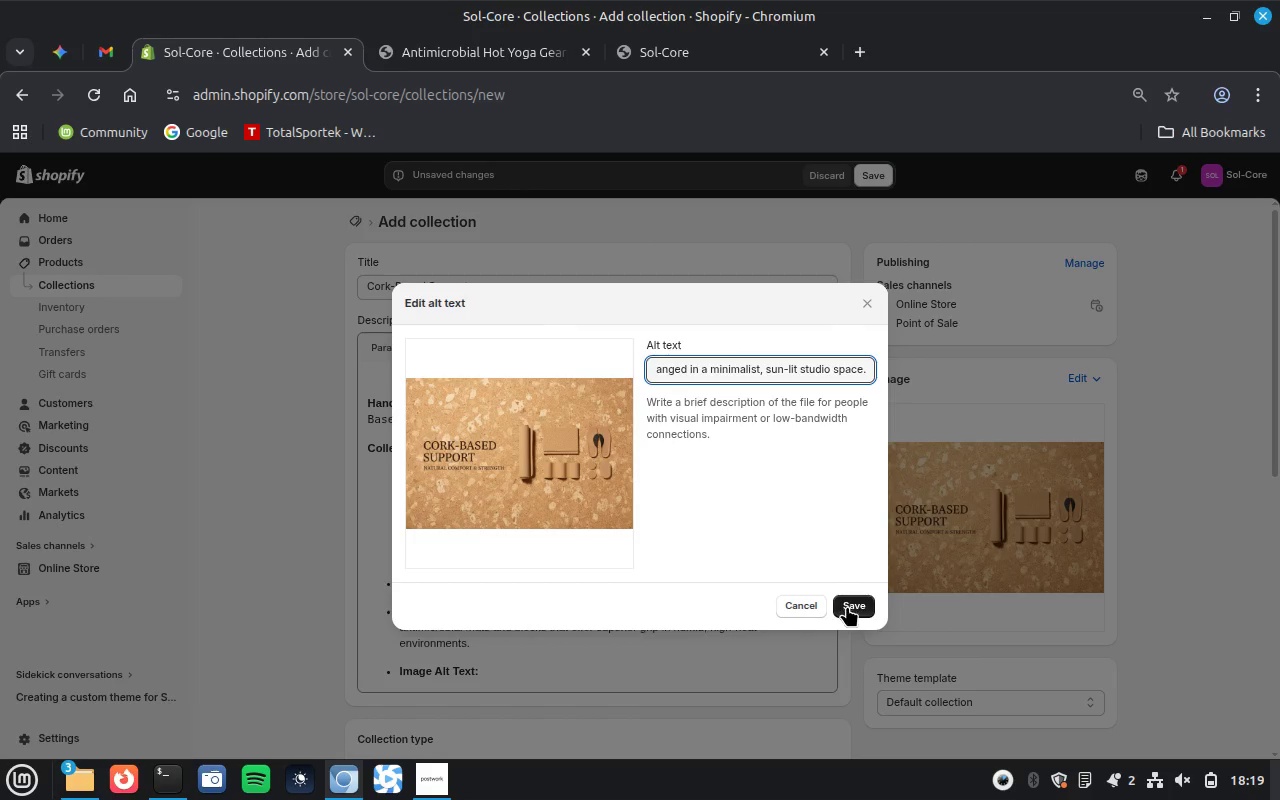 
left_click([847, 606])
 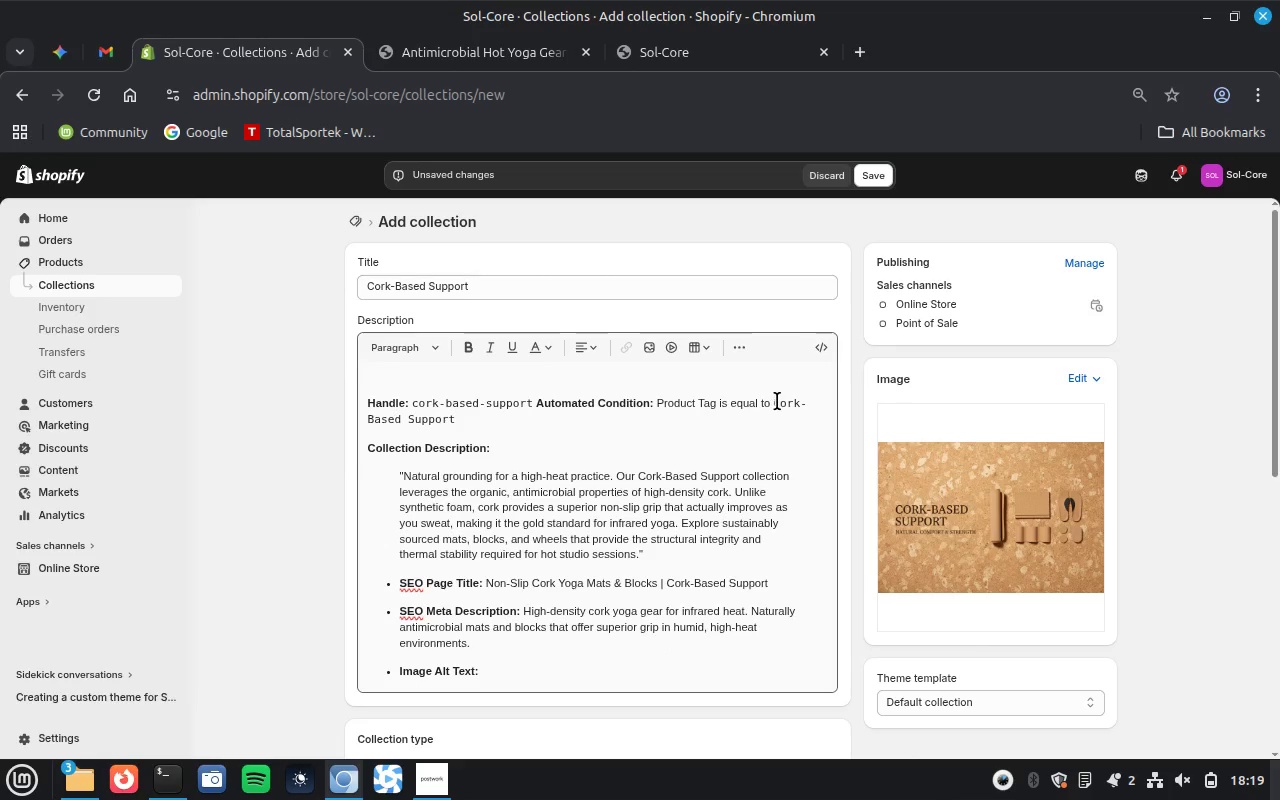 
wait(9.65)
 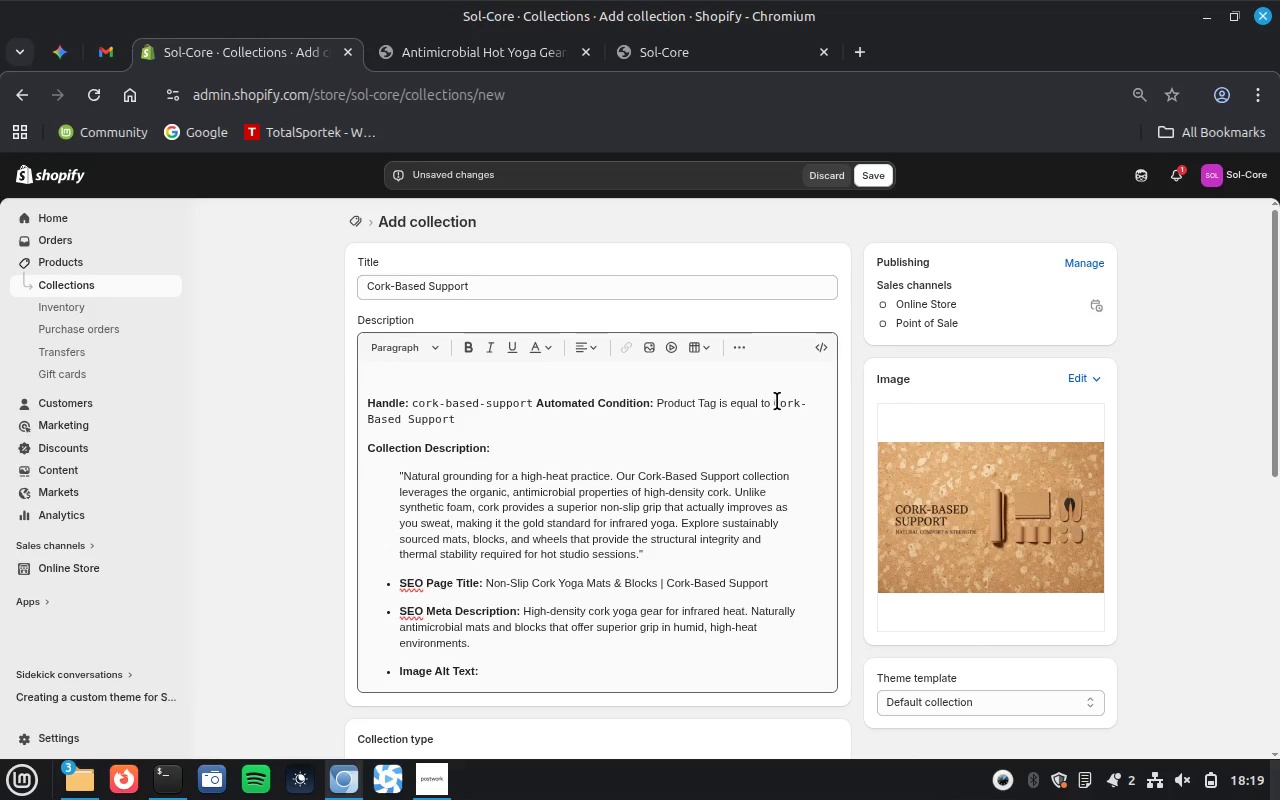 
left_click_drag(start_coordinate=[774, 403], to_coordinate=[814, 432])
 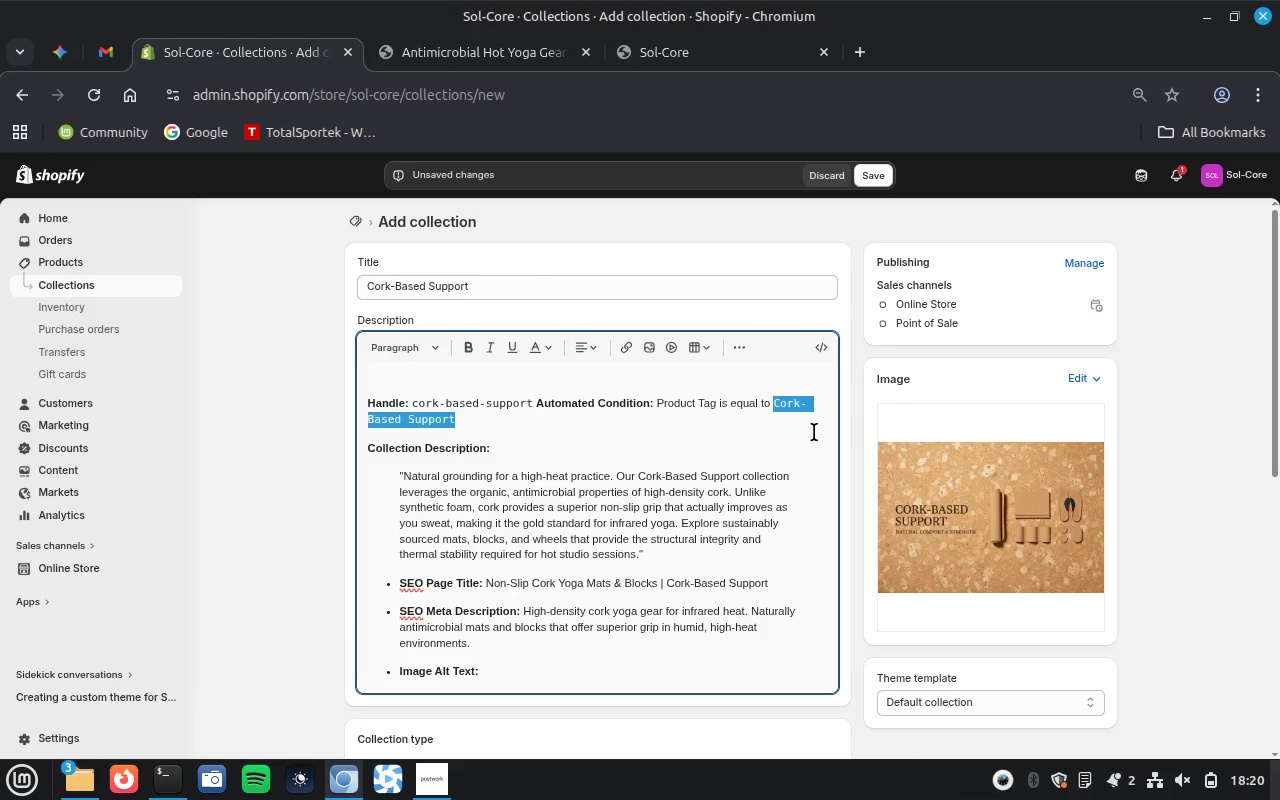 
key(Control+X)
 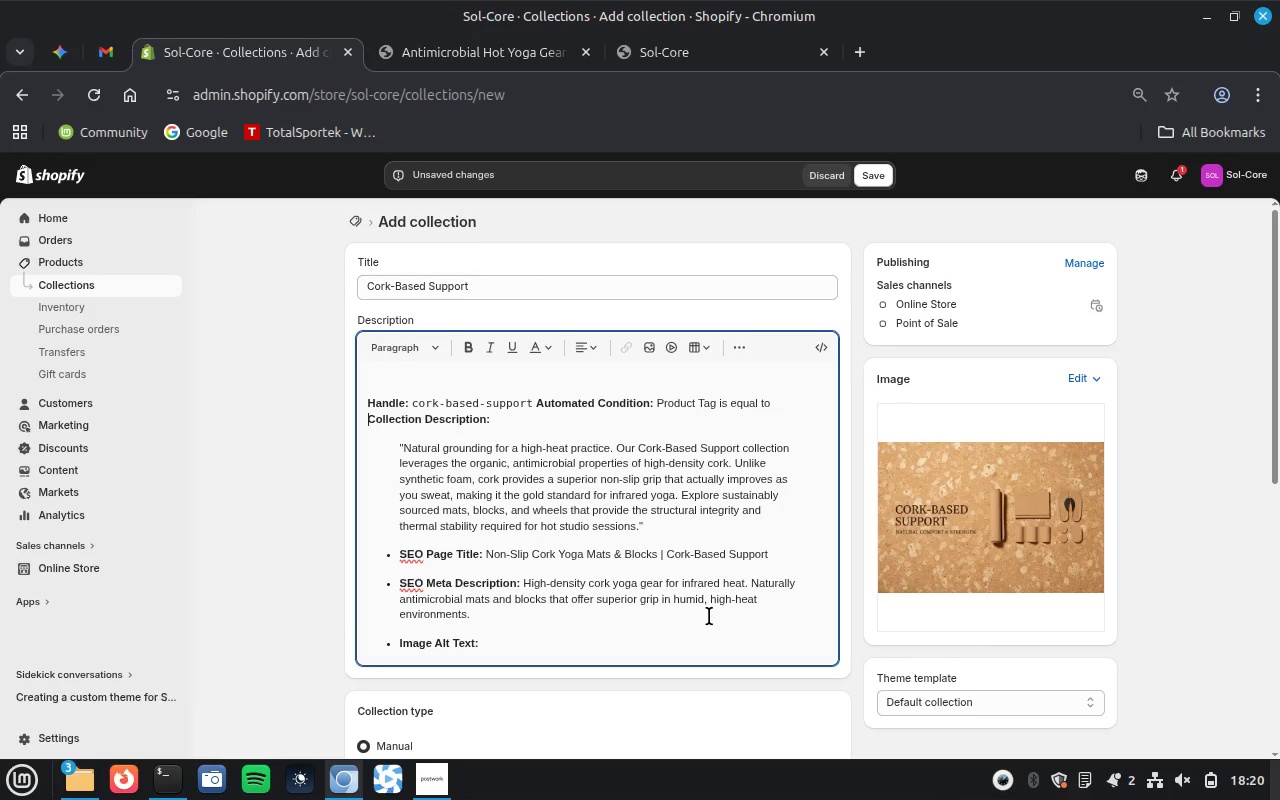 
left_click([390, 410])
 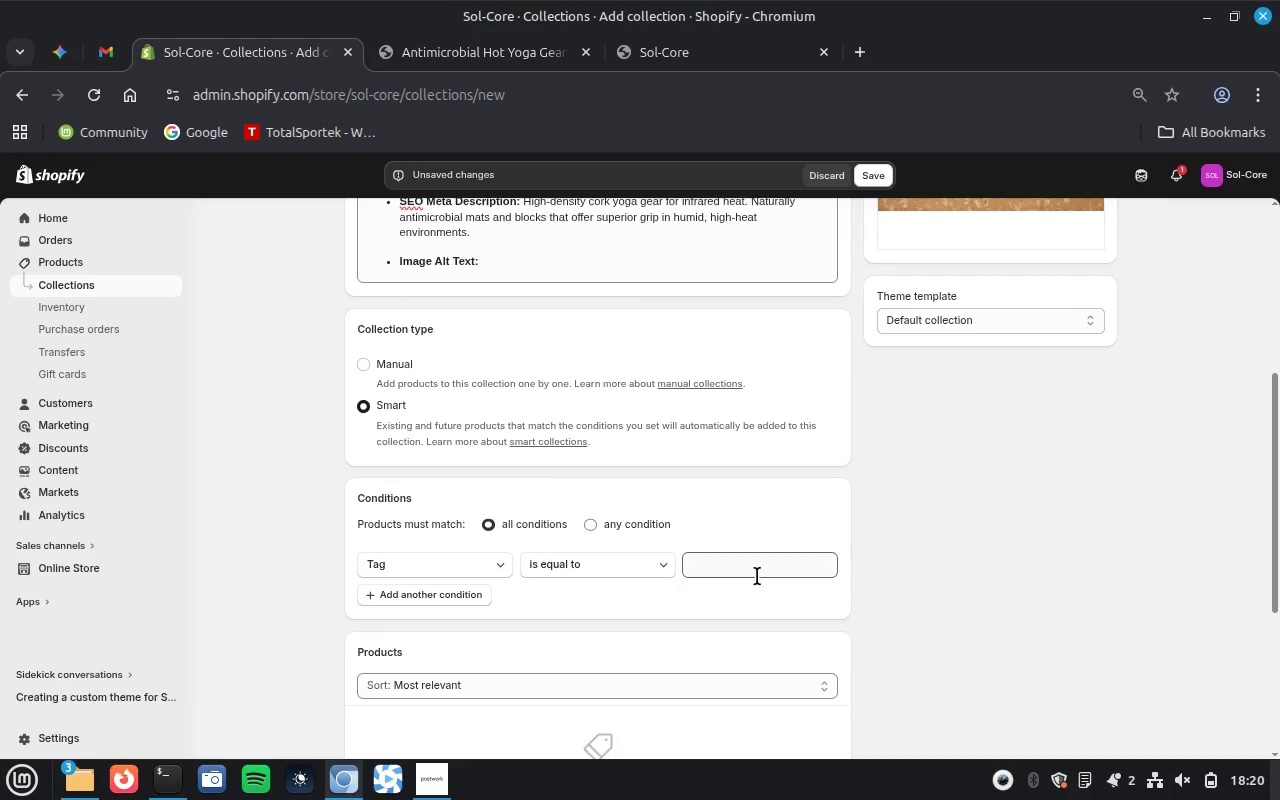 
scroll: coordinate [709, 616], scroll_direction: down, amount: 3.0
 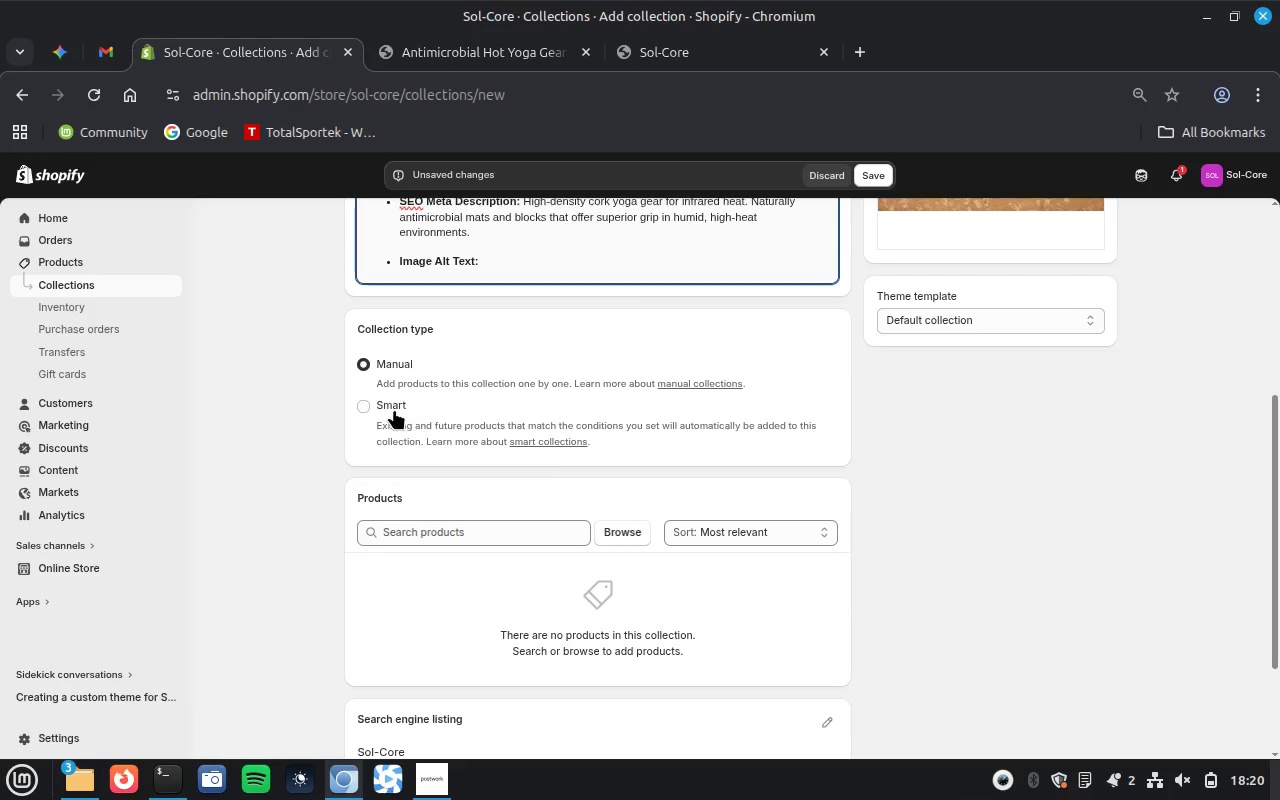 
left_click([739, 569])
 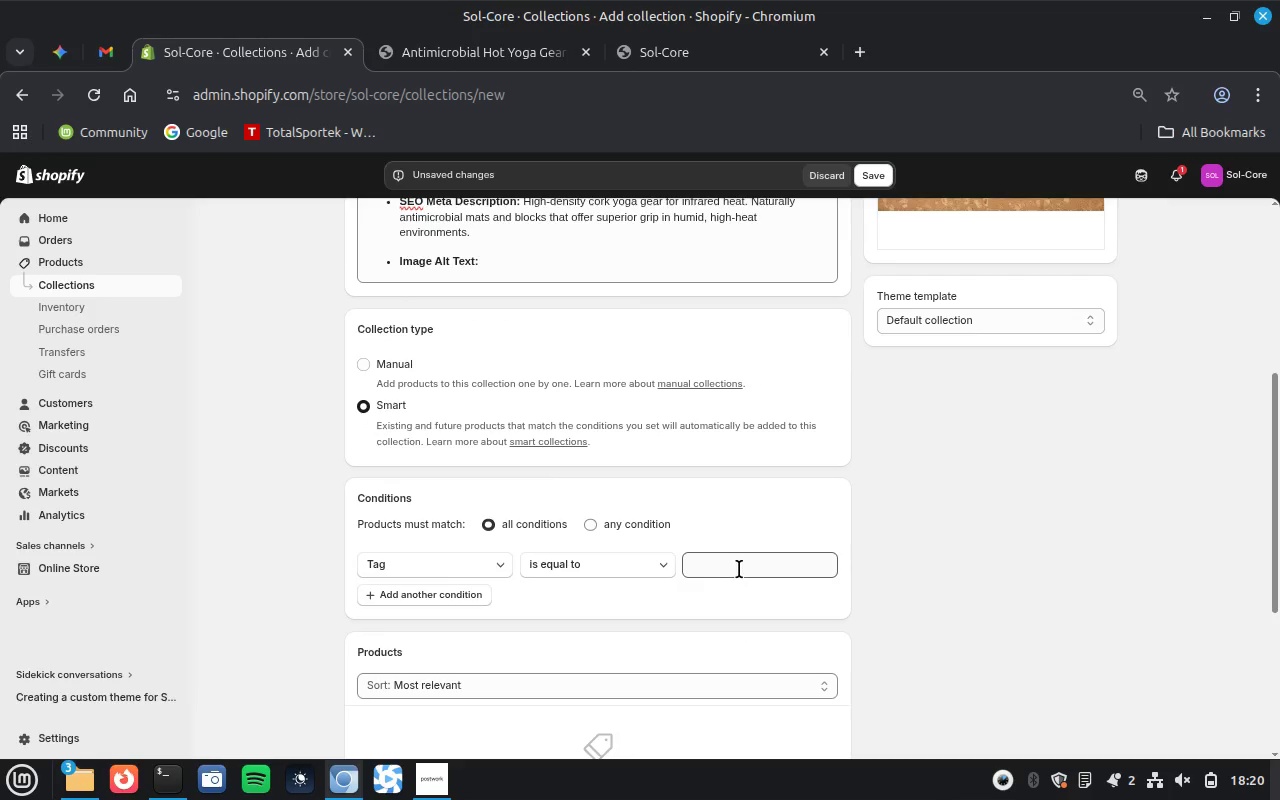 
key(Control+V)
 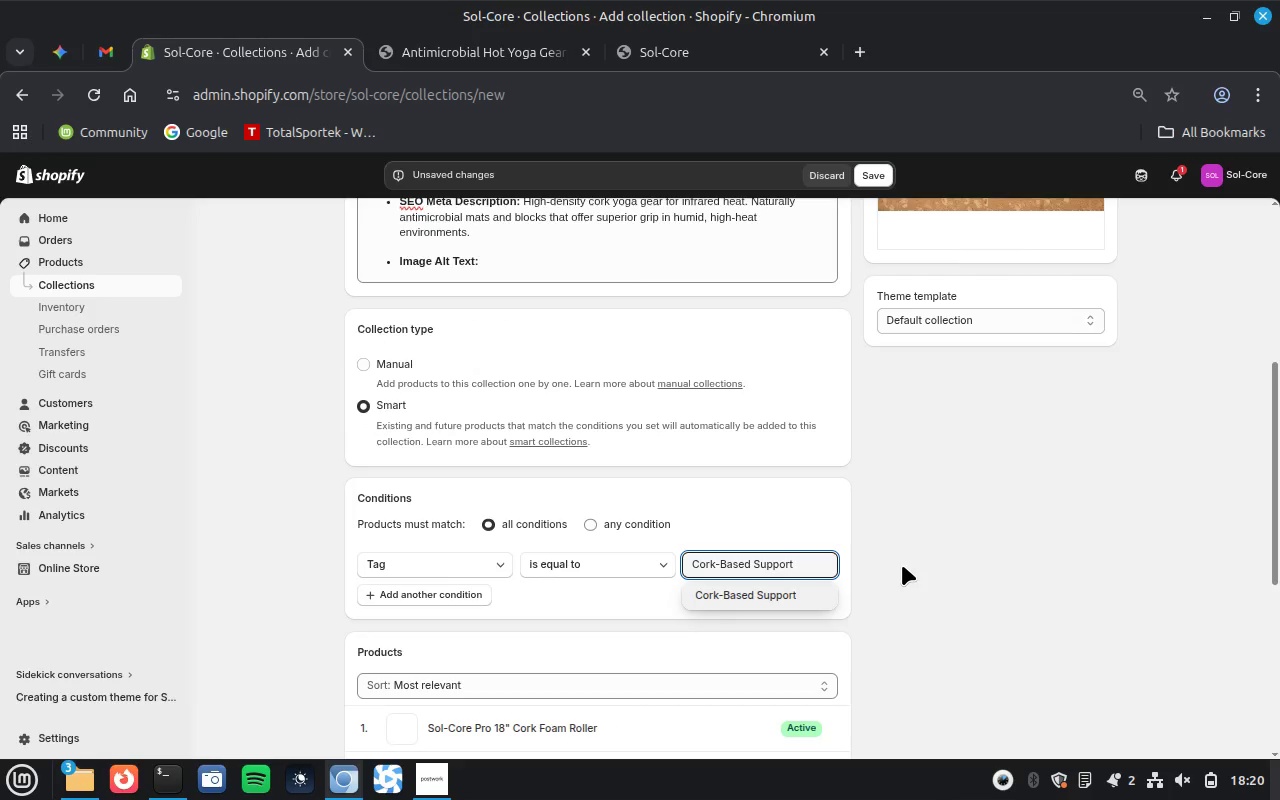 
key(Enter)
 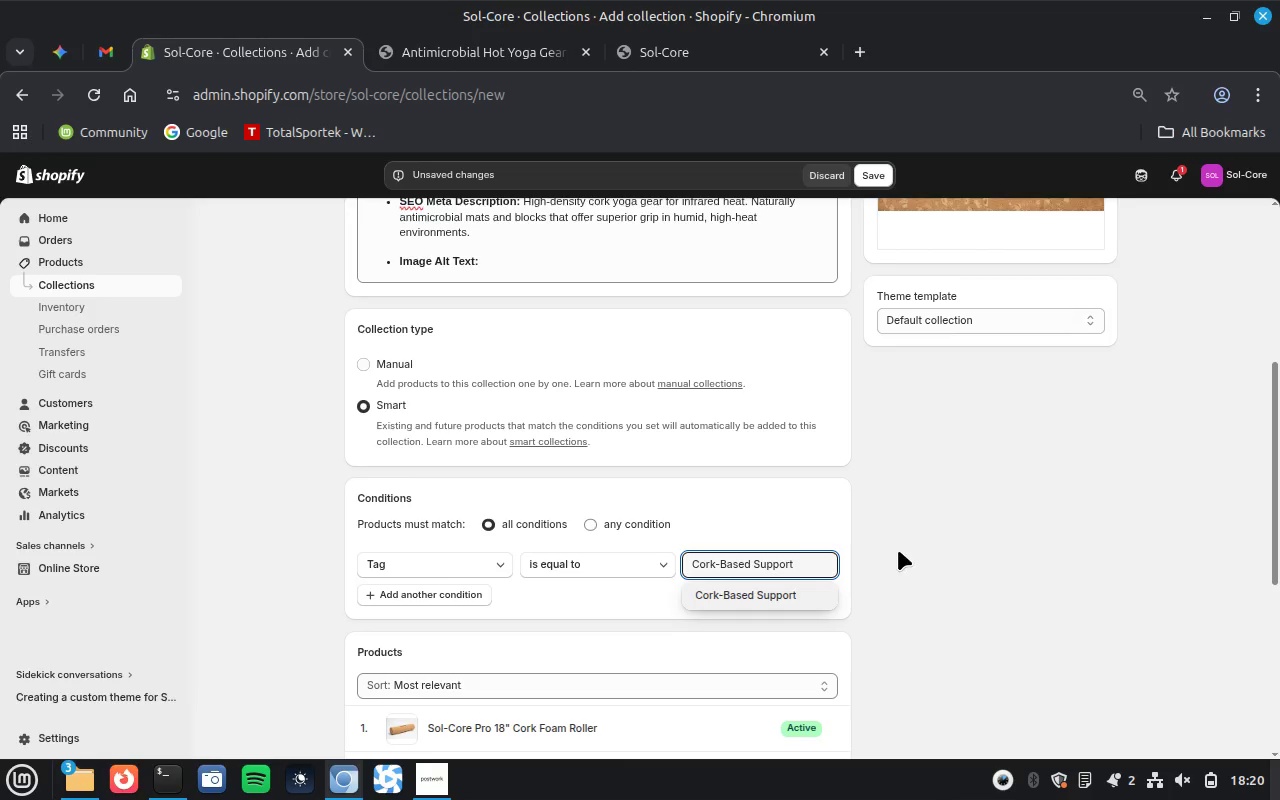 
left_click([881, 481])
 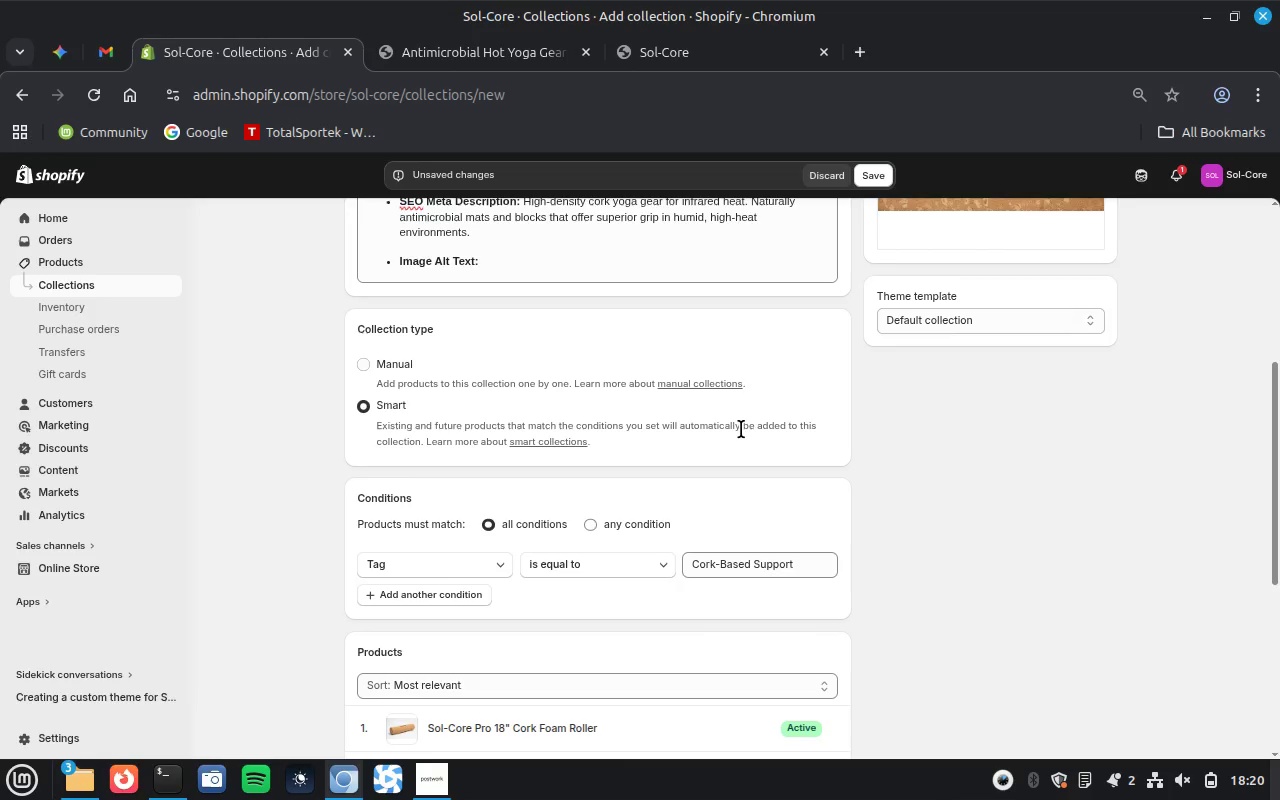 
scroll: coordinate [741, 429], scroll_direction: up, amount: 1.0
 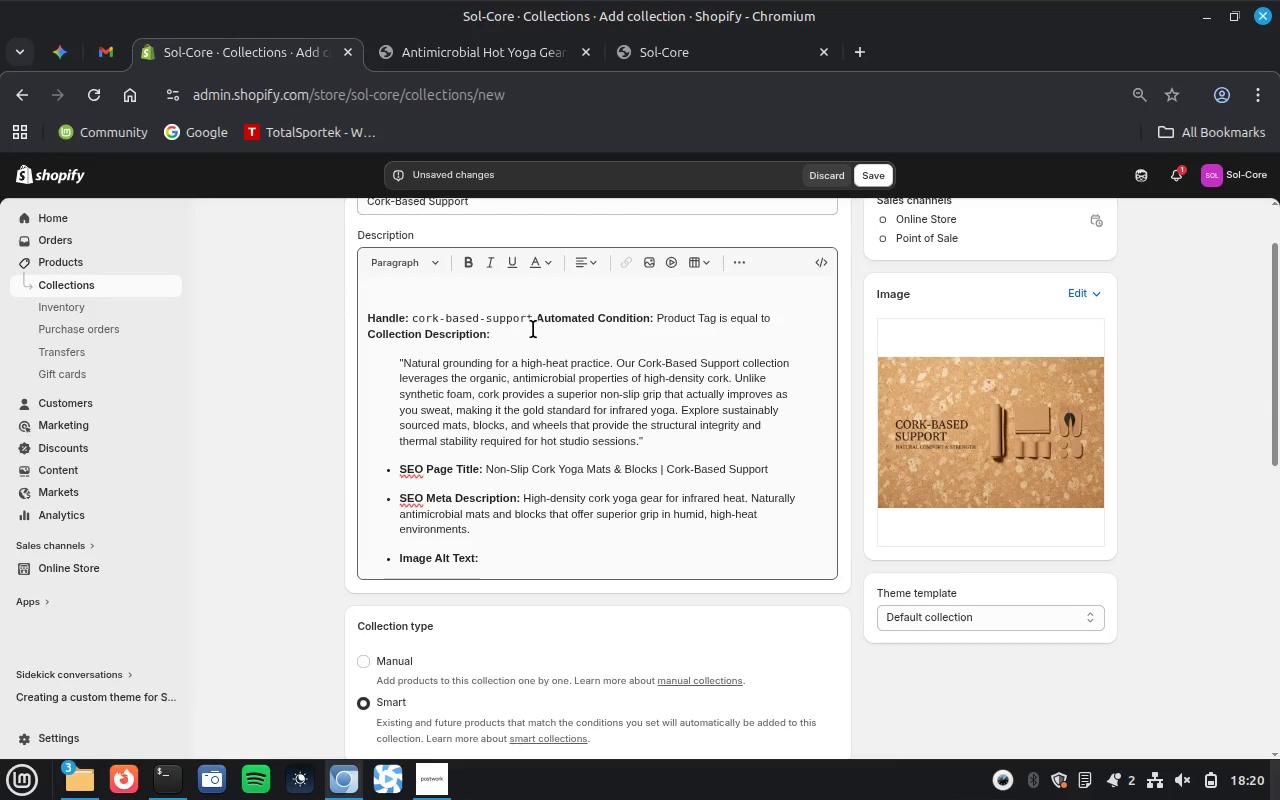 
left_click_drag(start_coordinate=[534, 318], to_coordinate=[523, 341])
 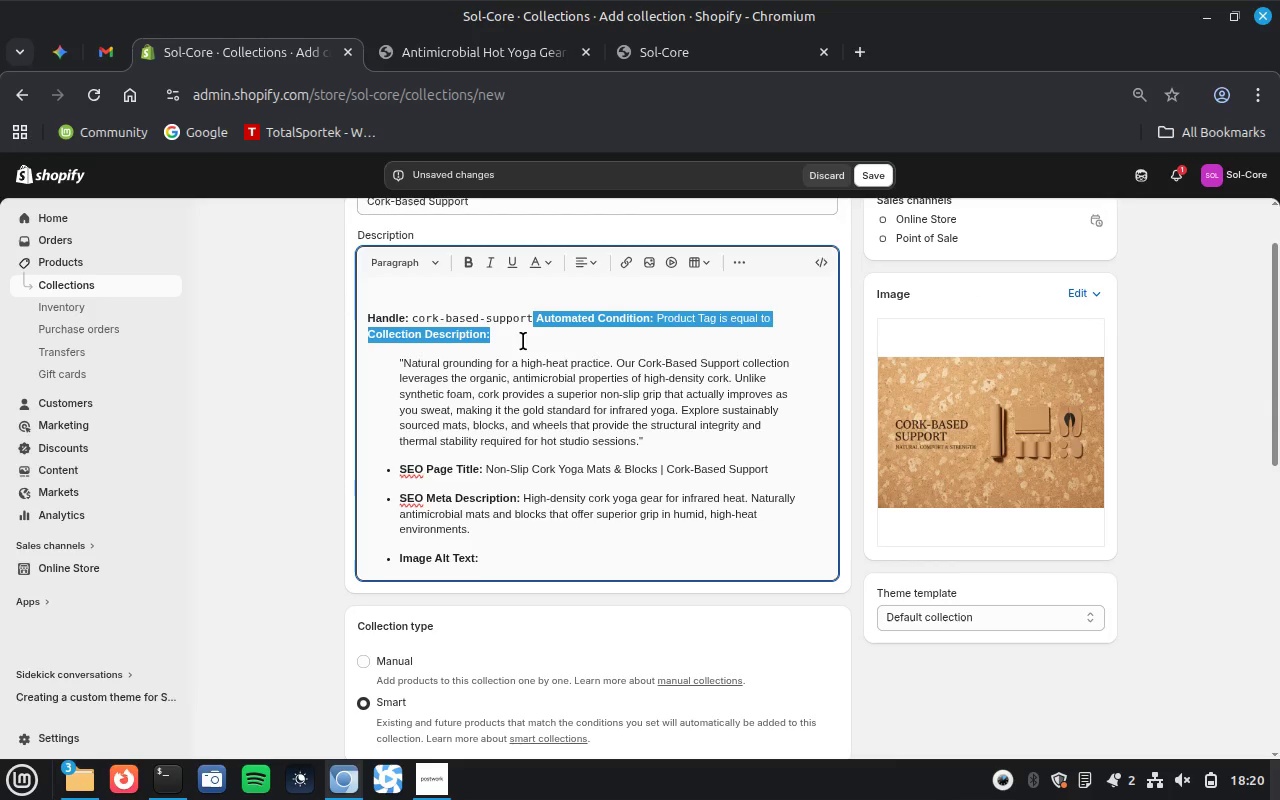 
key(Backspace)
 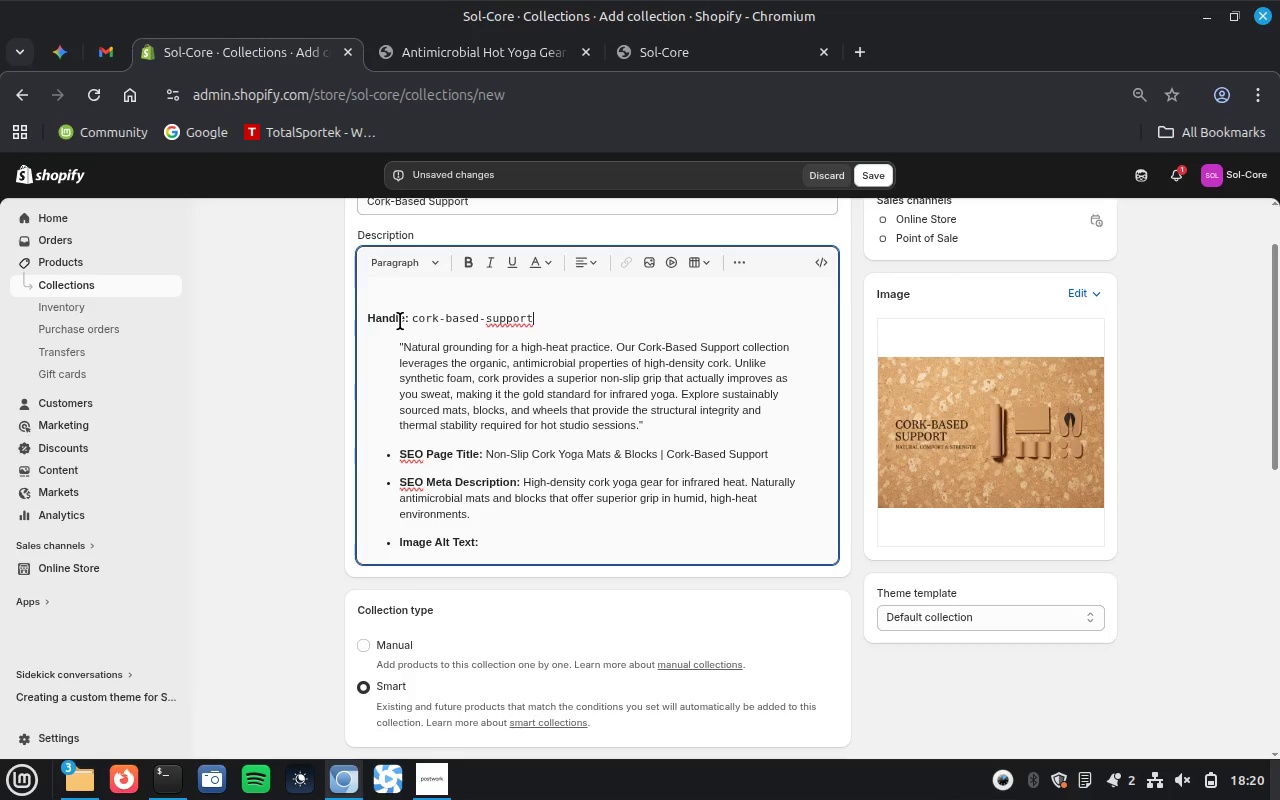 
left_click([822, 549])
 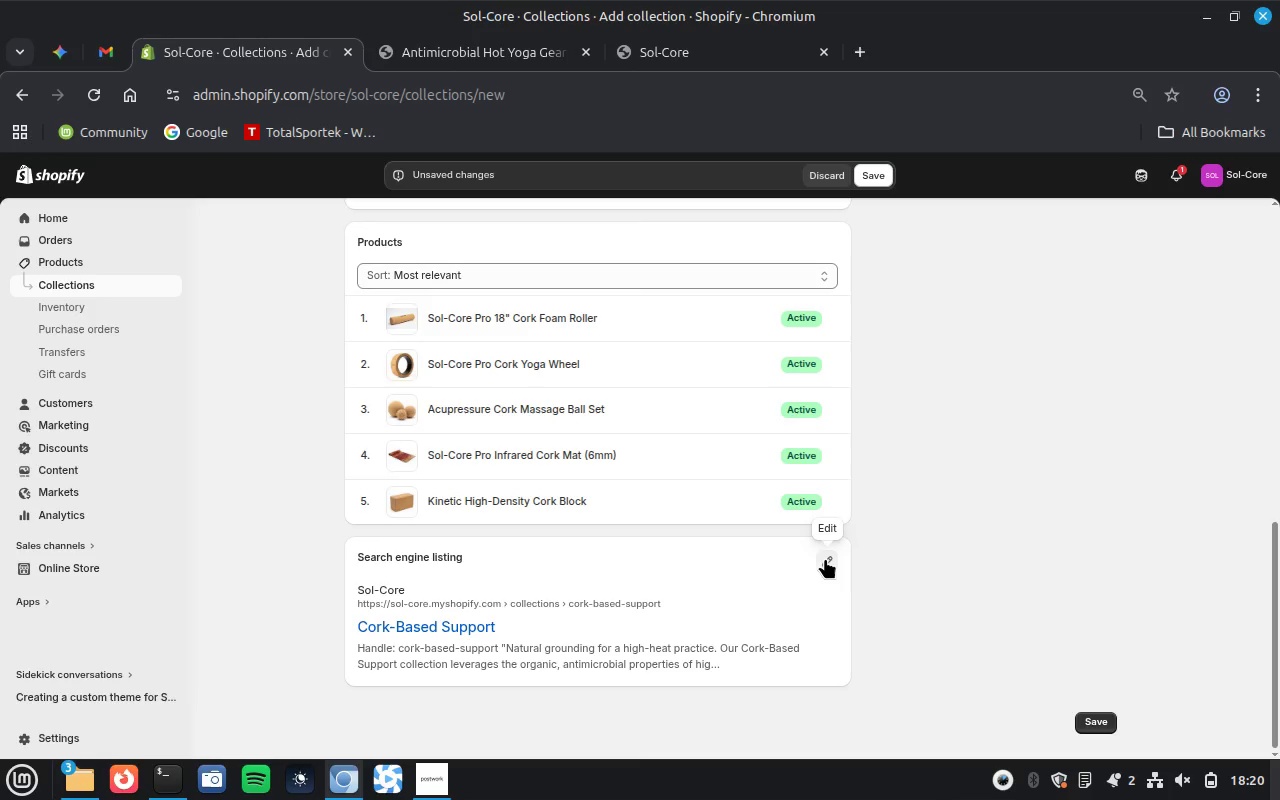 
left_click([825, 558])
 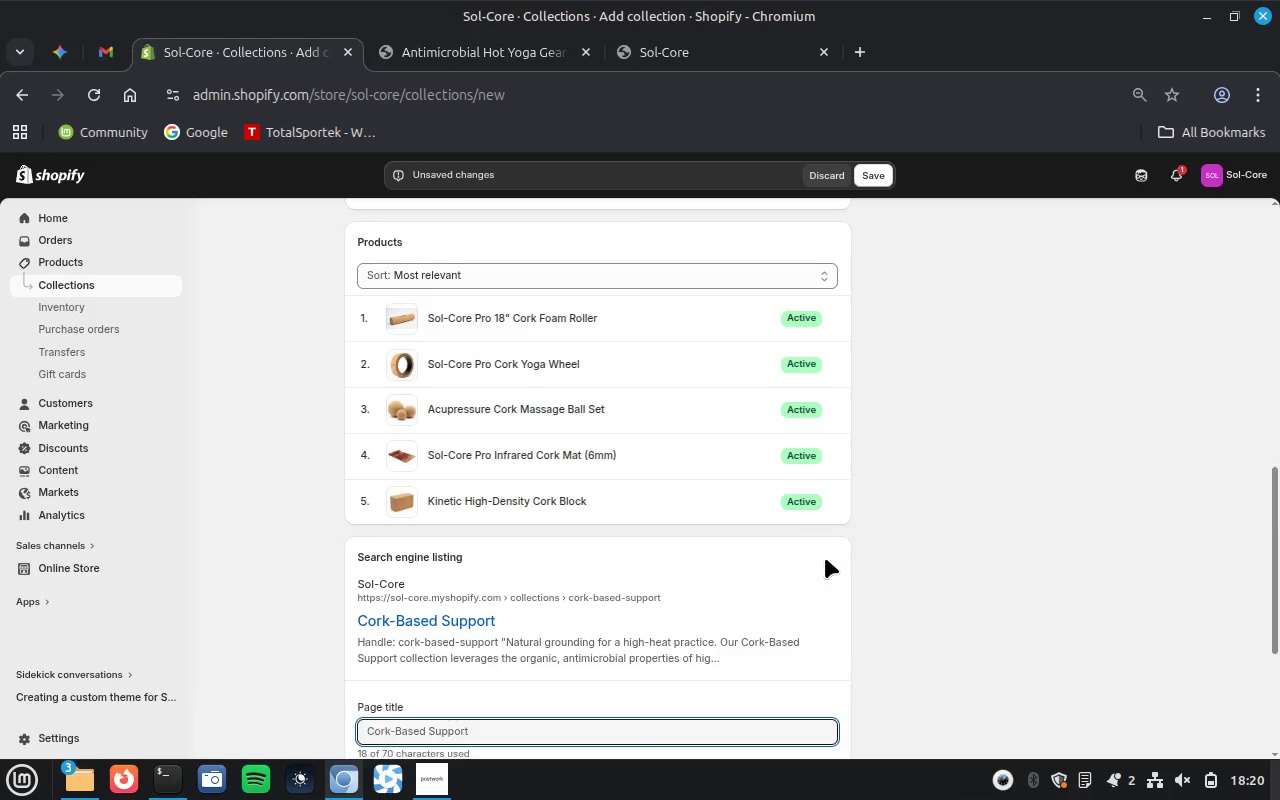 
scroll: coordinate [825, 558], scroll_direction: down, amount: 21.0
 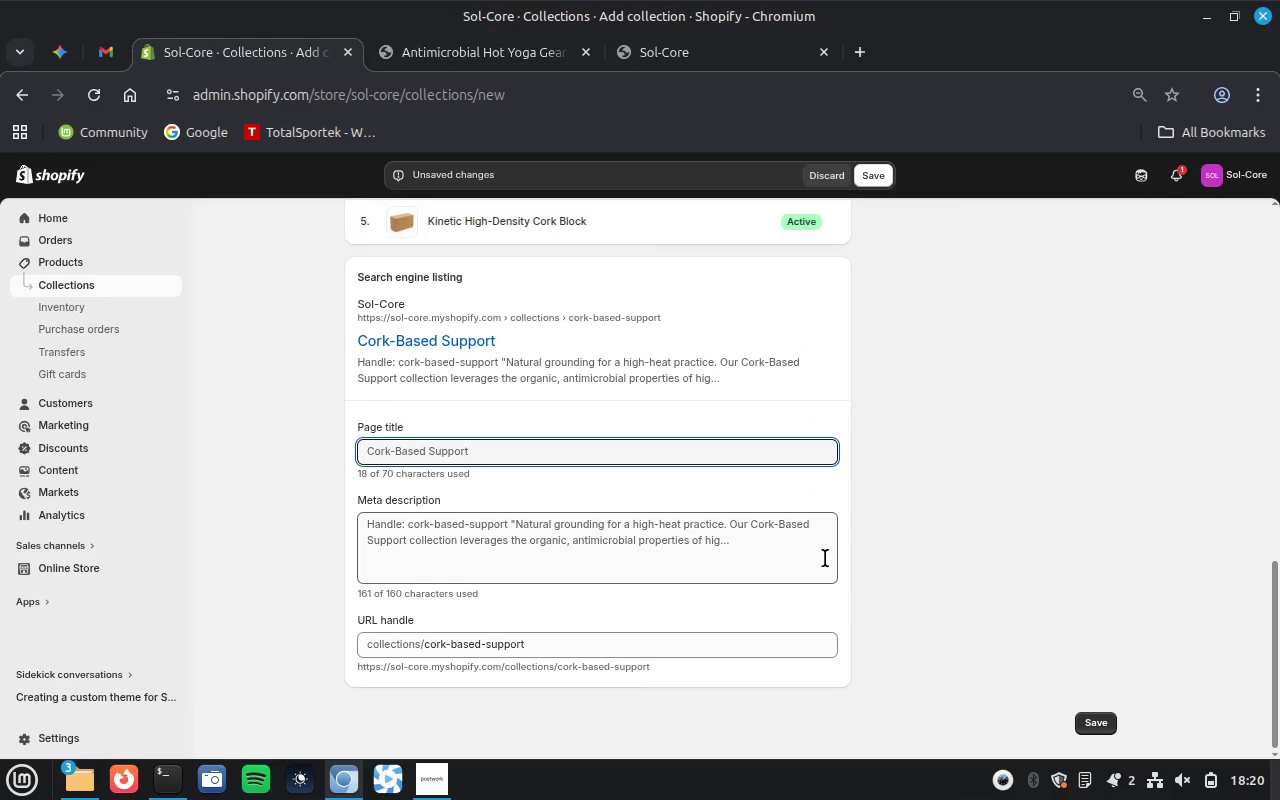 
scroll: coordinate [898, 520], scroll_direction: up, amount: 16.0
 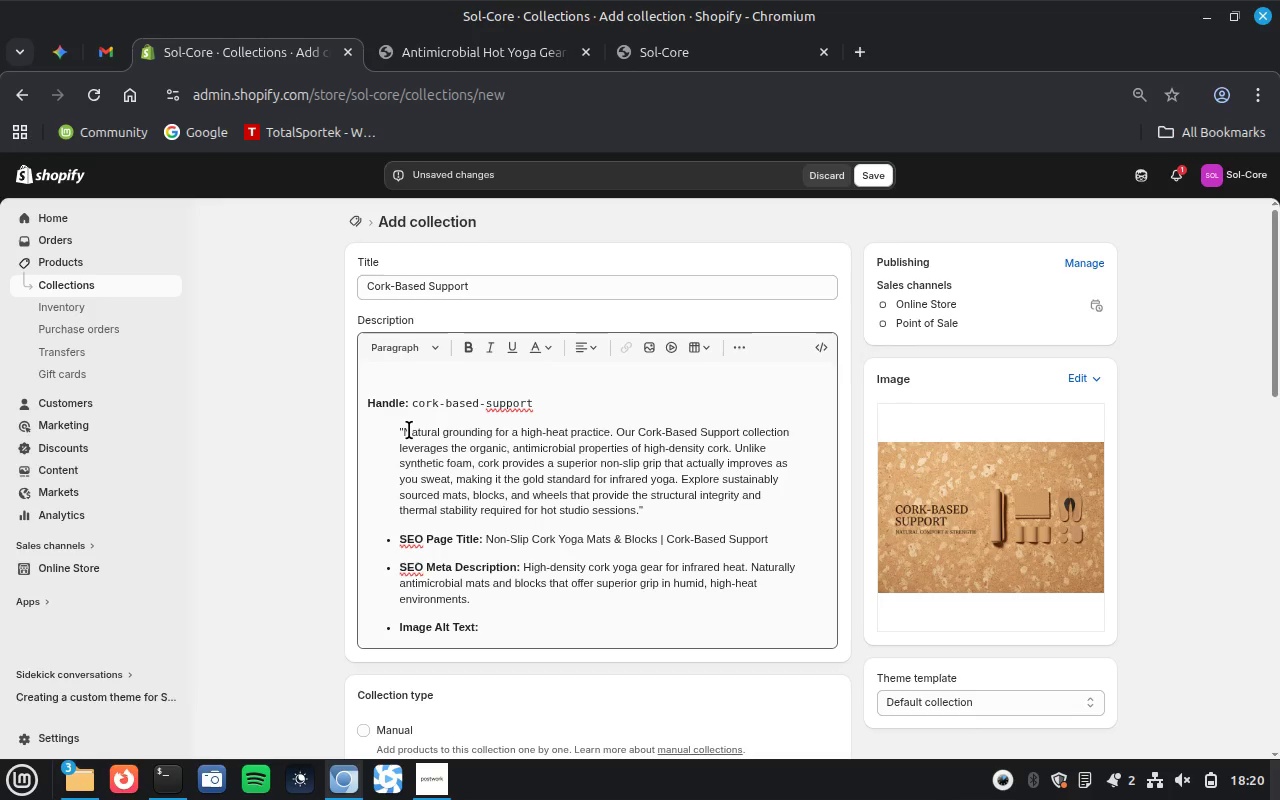 
left_click_drag(start_coordinate=[404, 430], to_coordinate=[366, 375])
 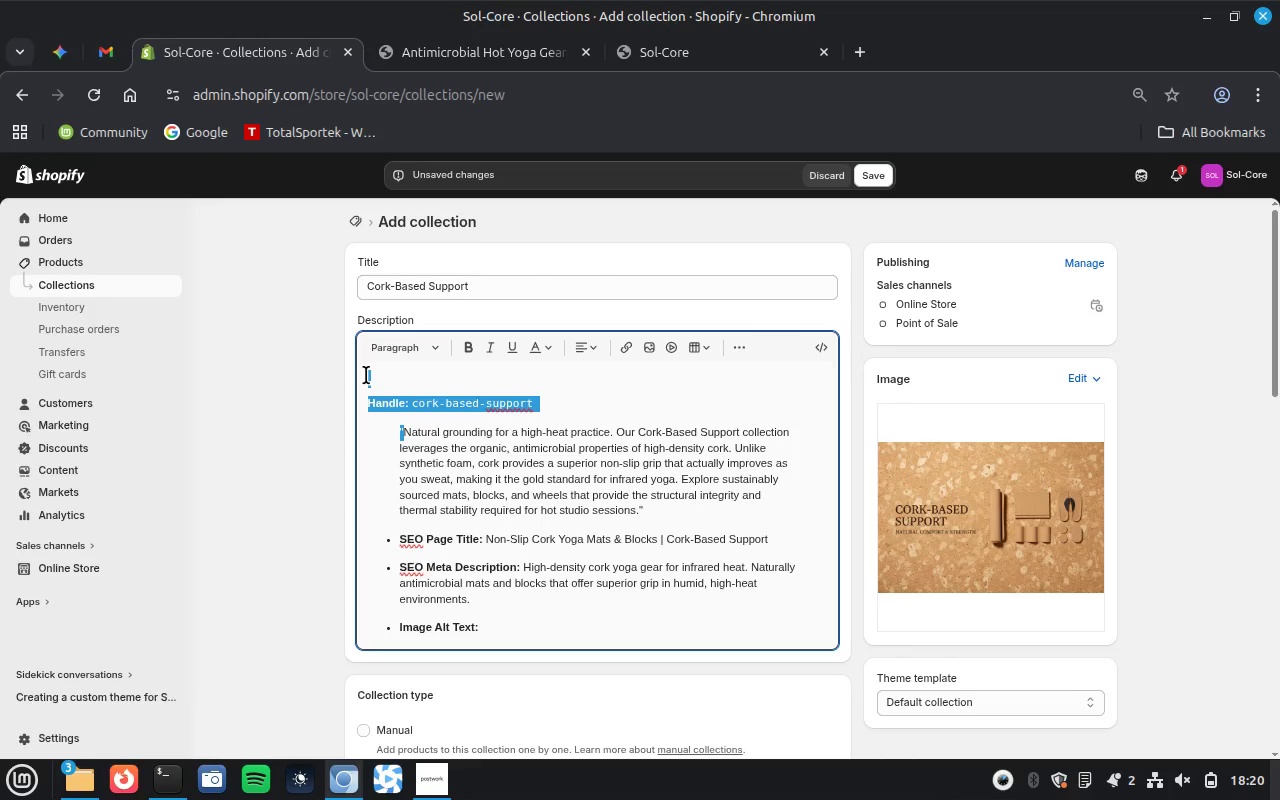 
key(Backspace)
 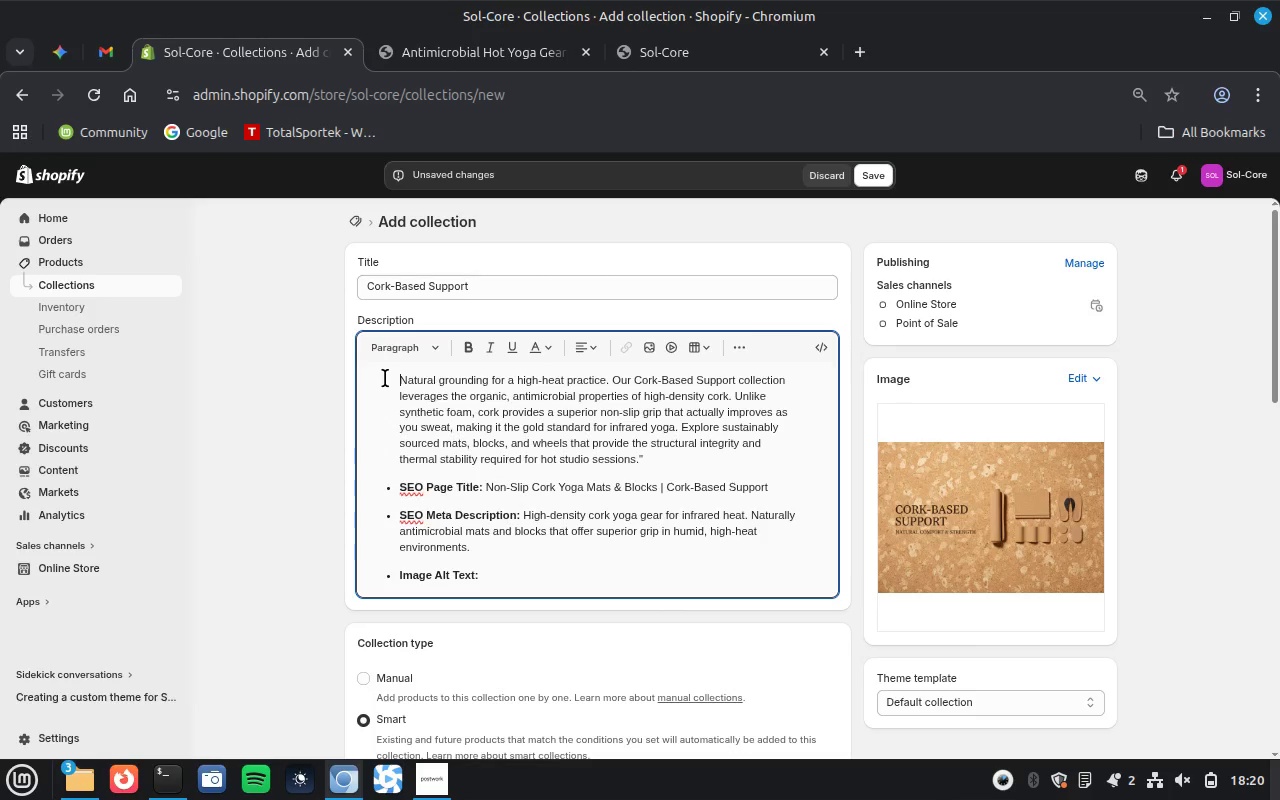 
key(Backspace)
 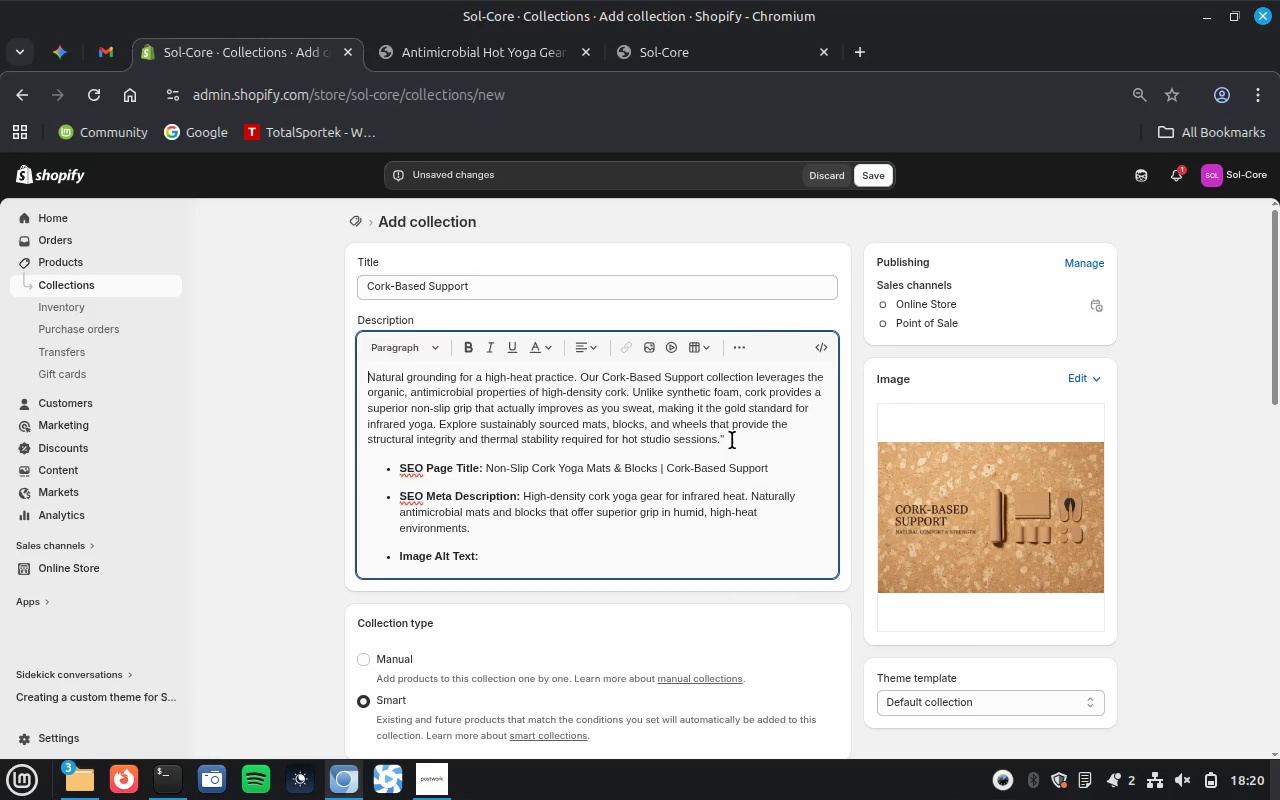 
left_click([737, 439])
 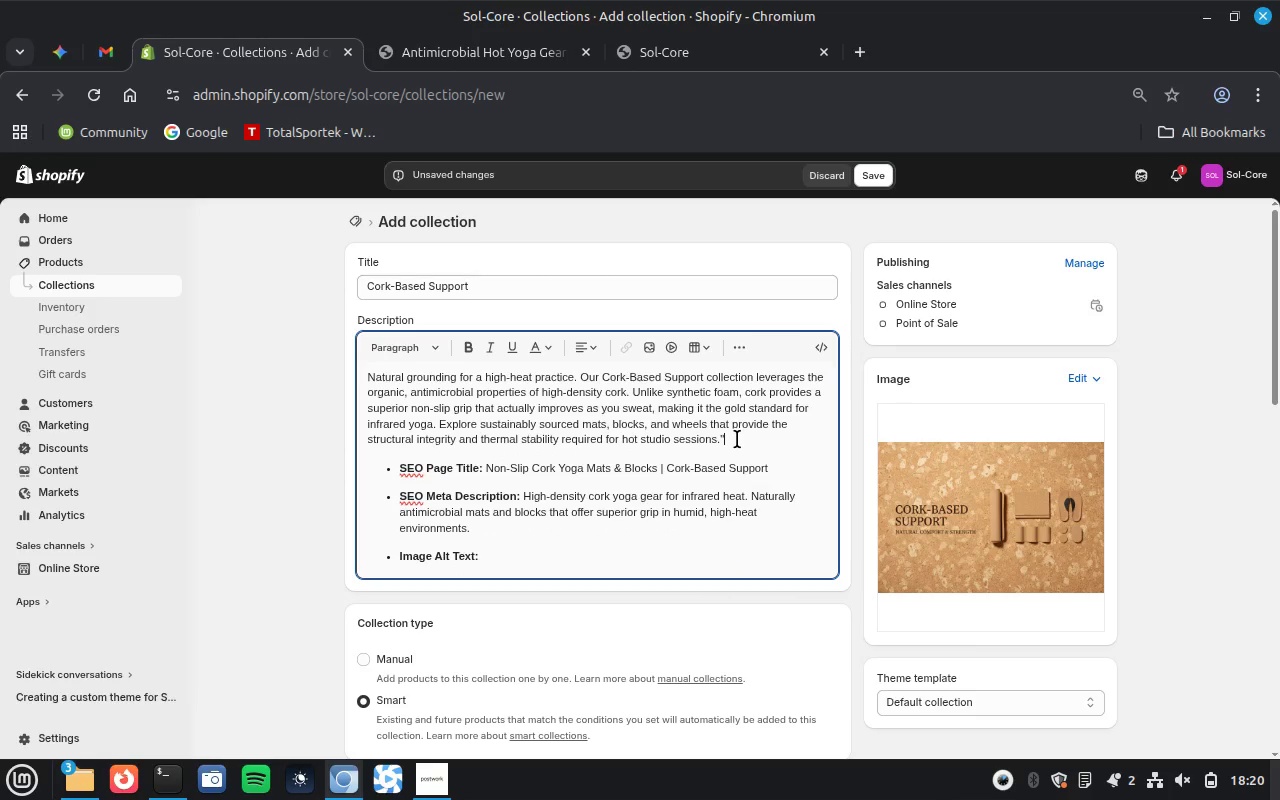 
key(Backspace)
 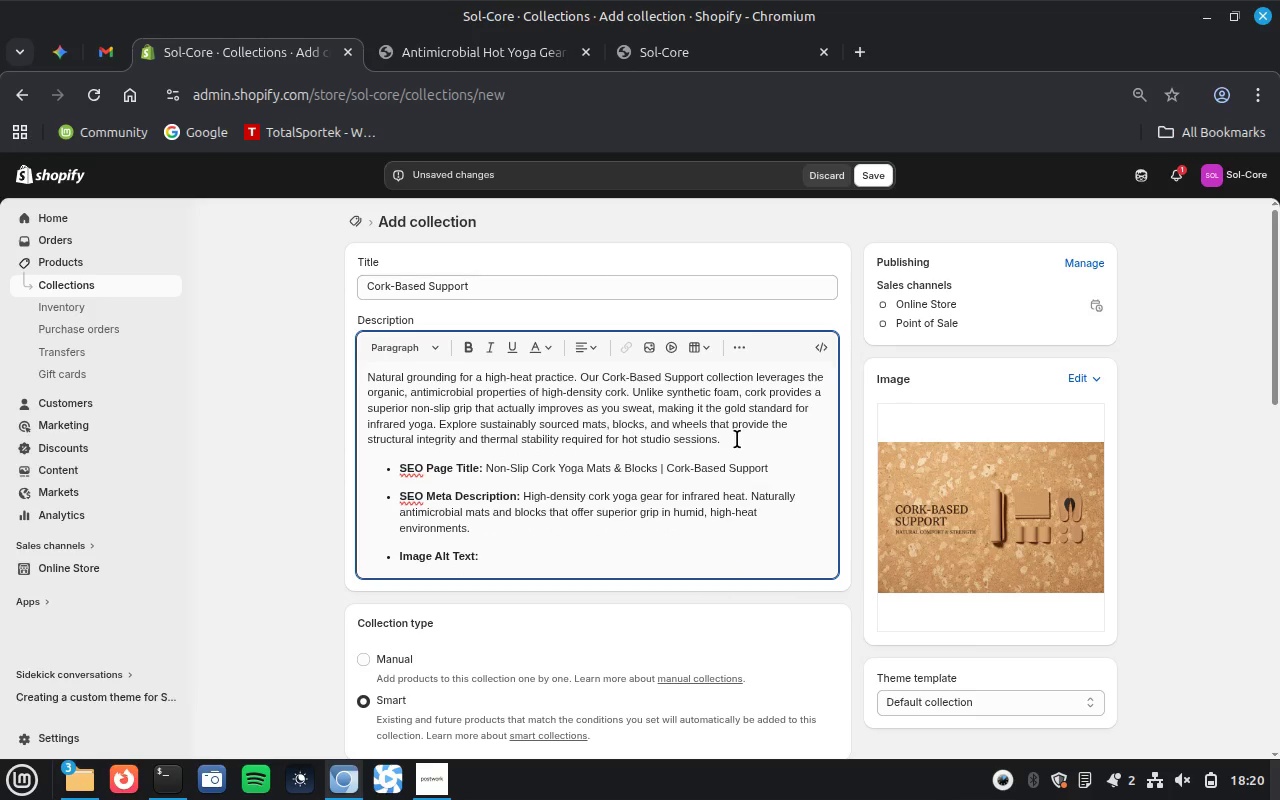 
left_click_drag(start_coordinate=[737, 439], to_coordinate=[817, 532])
 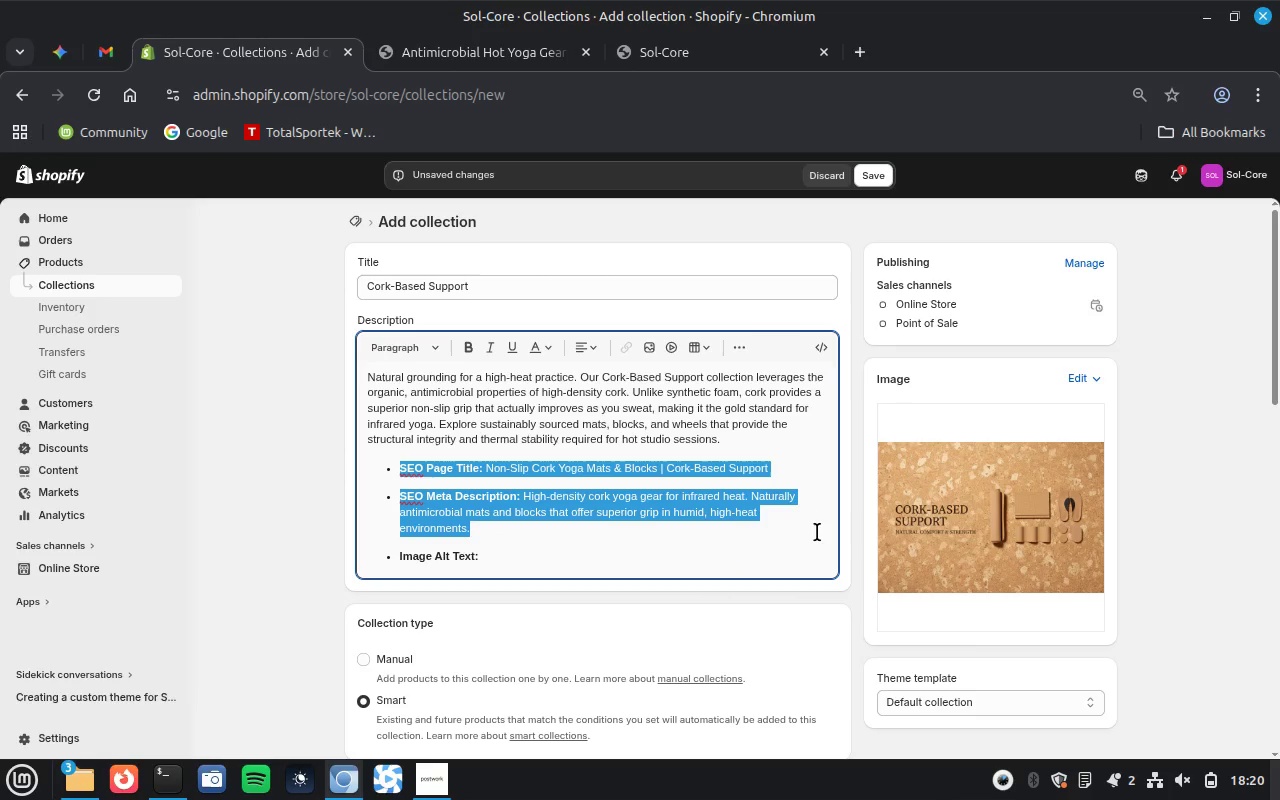 
key(Control+X)
 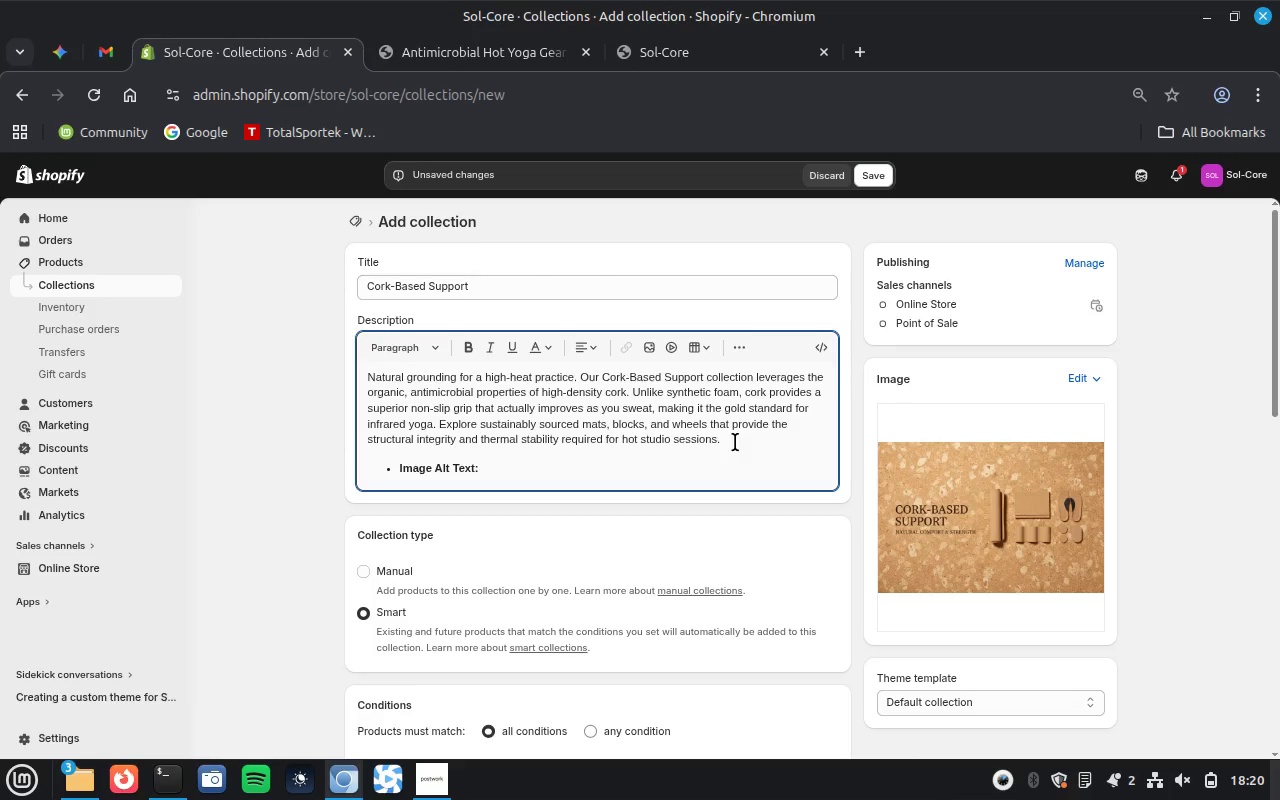 
left_click_drag(start_coordinate=[735, 442], to_coordinate=[763, 503])
 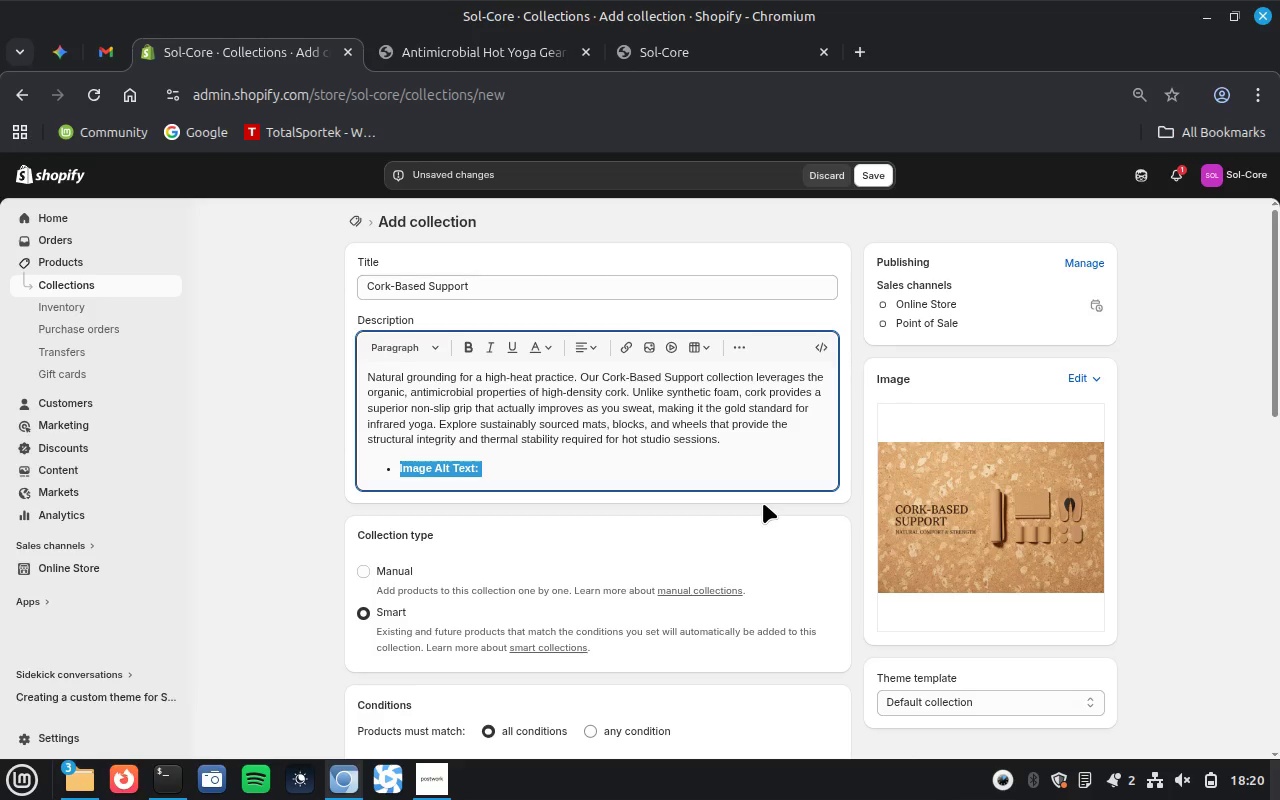 
key(Backspace)
 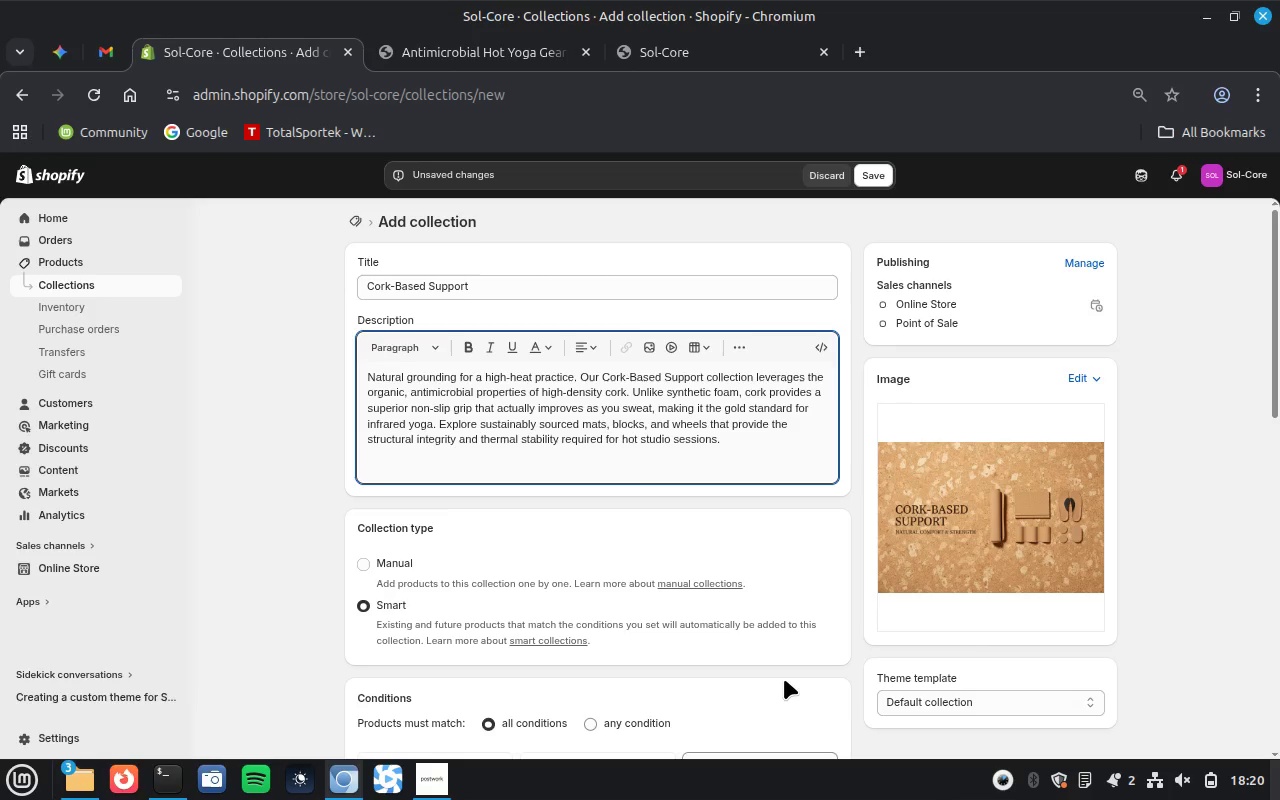 
left_click([728, 560])
 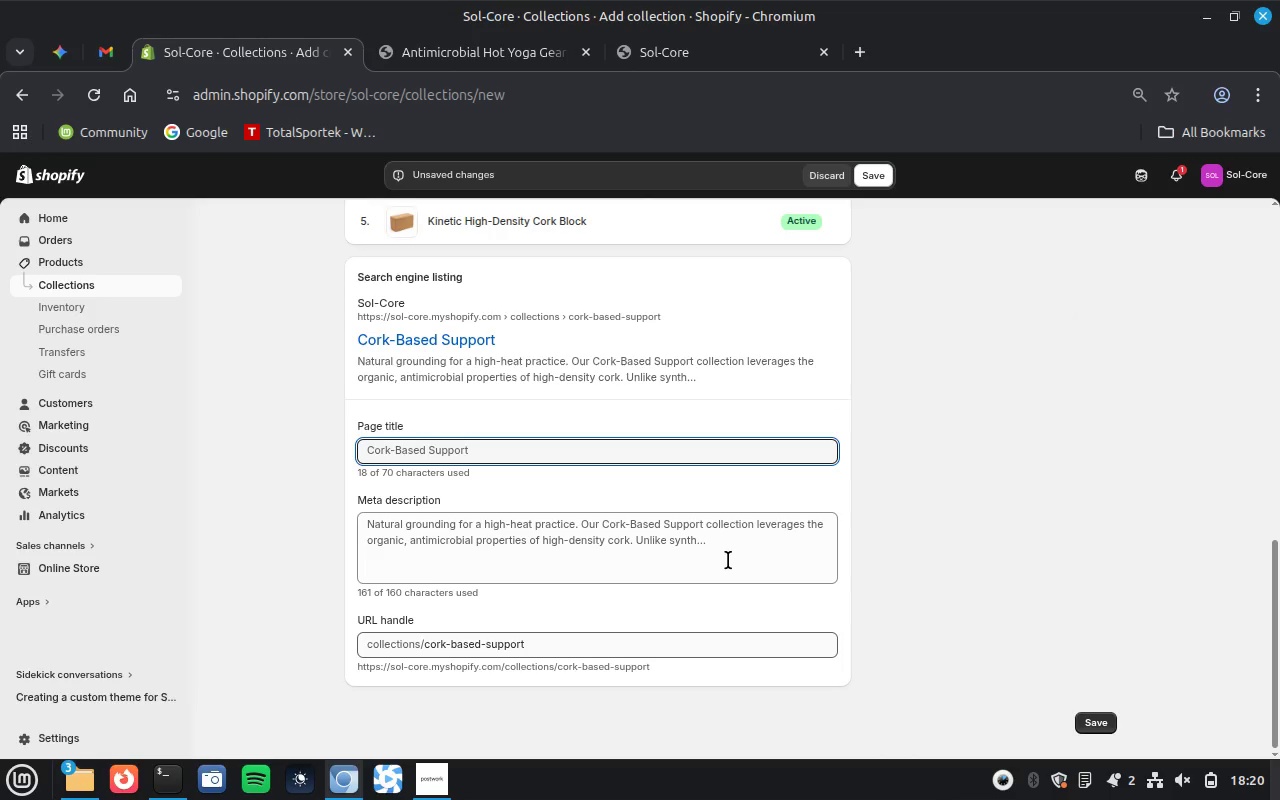 
key(Control+A)
 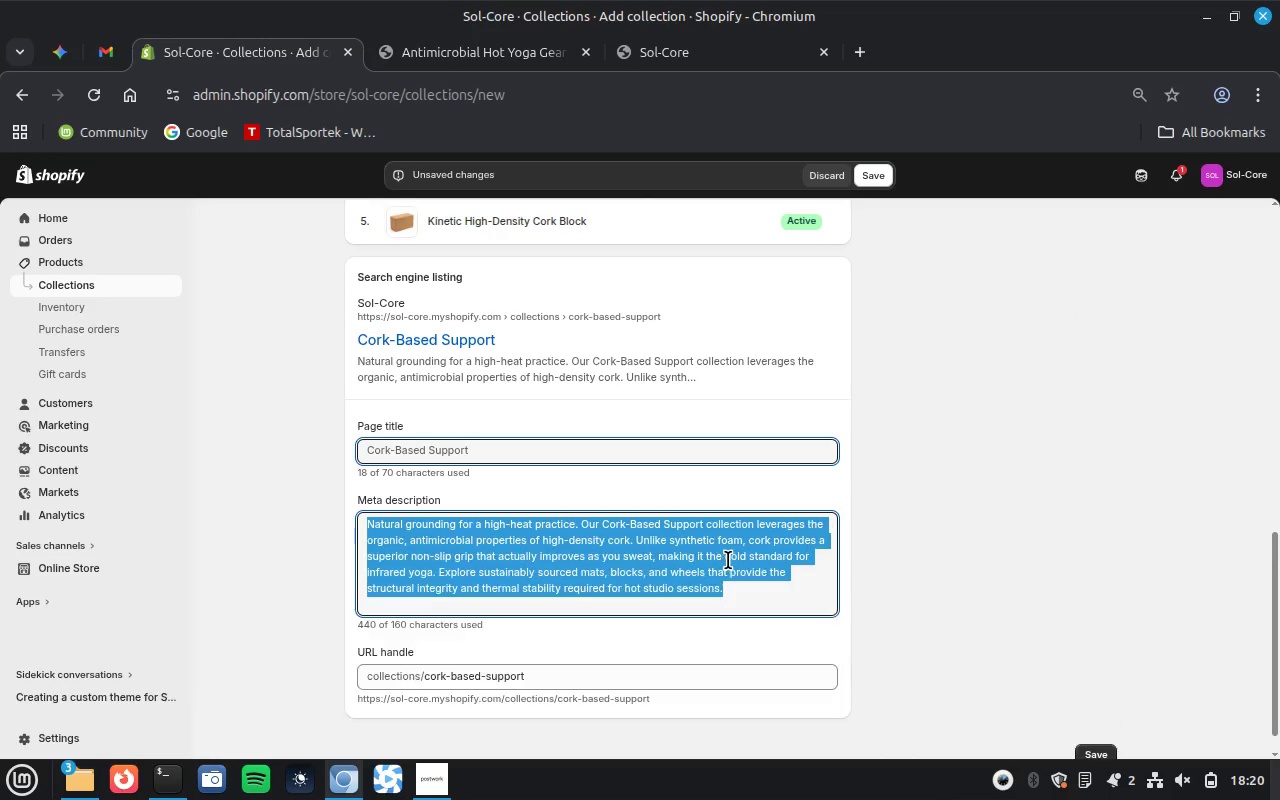 
key(Control+V)
 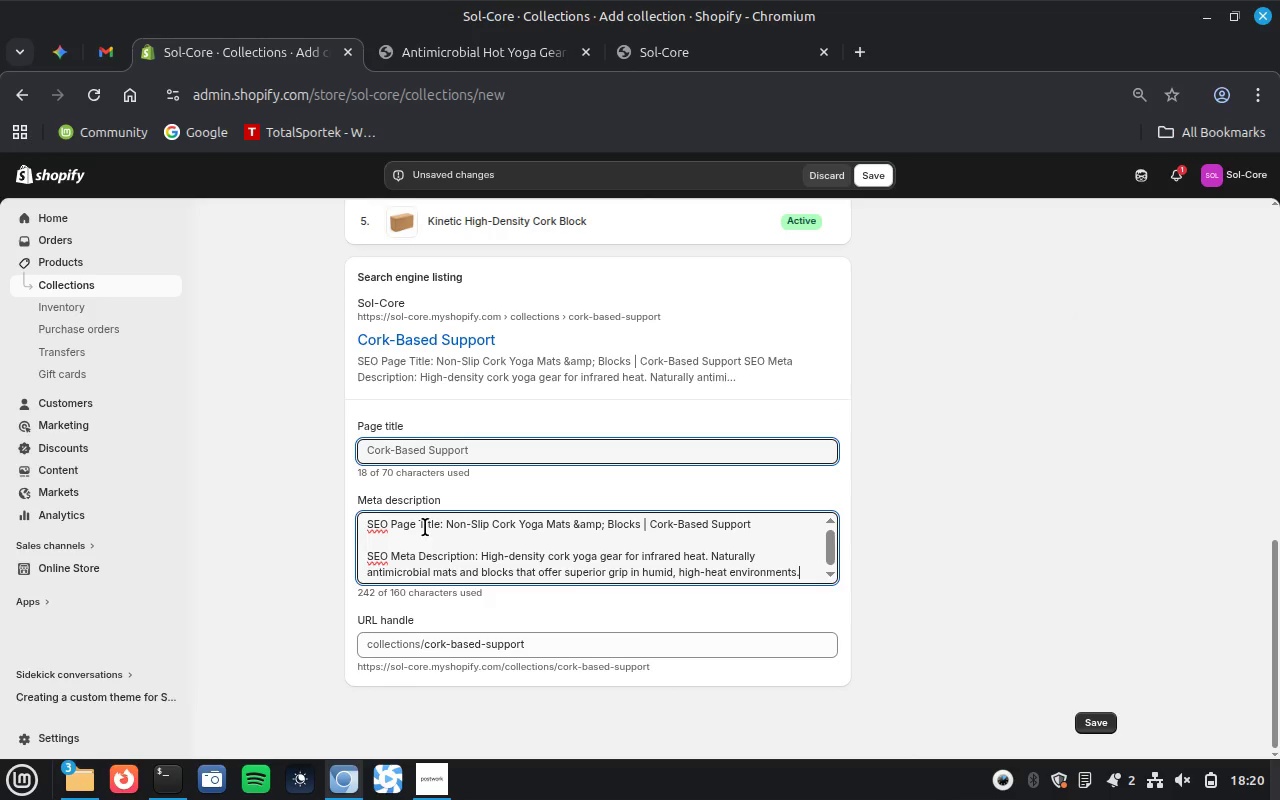 
scroll: coordinate [784, 679], scroll_direction: down, amount: 13.0
 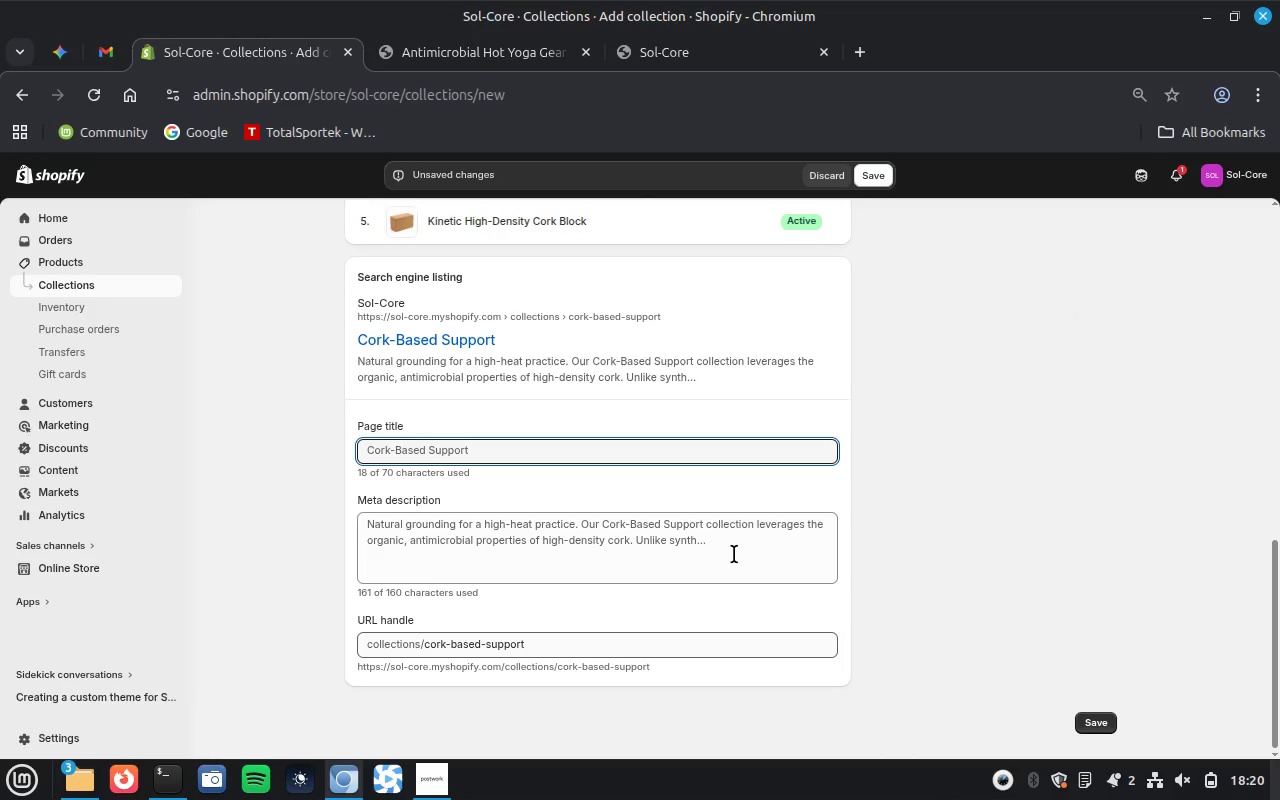 
left_click_drag(start_coordinate=[449, 526], to_coordinate=[767, 526])
 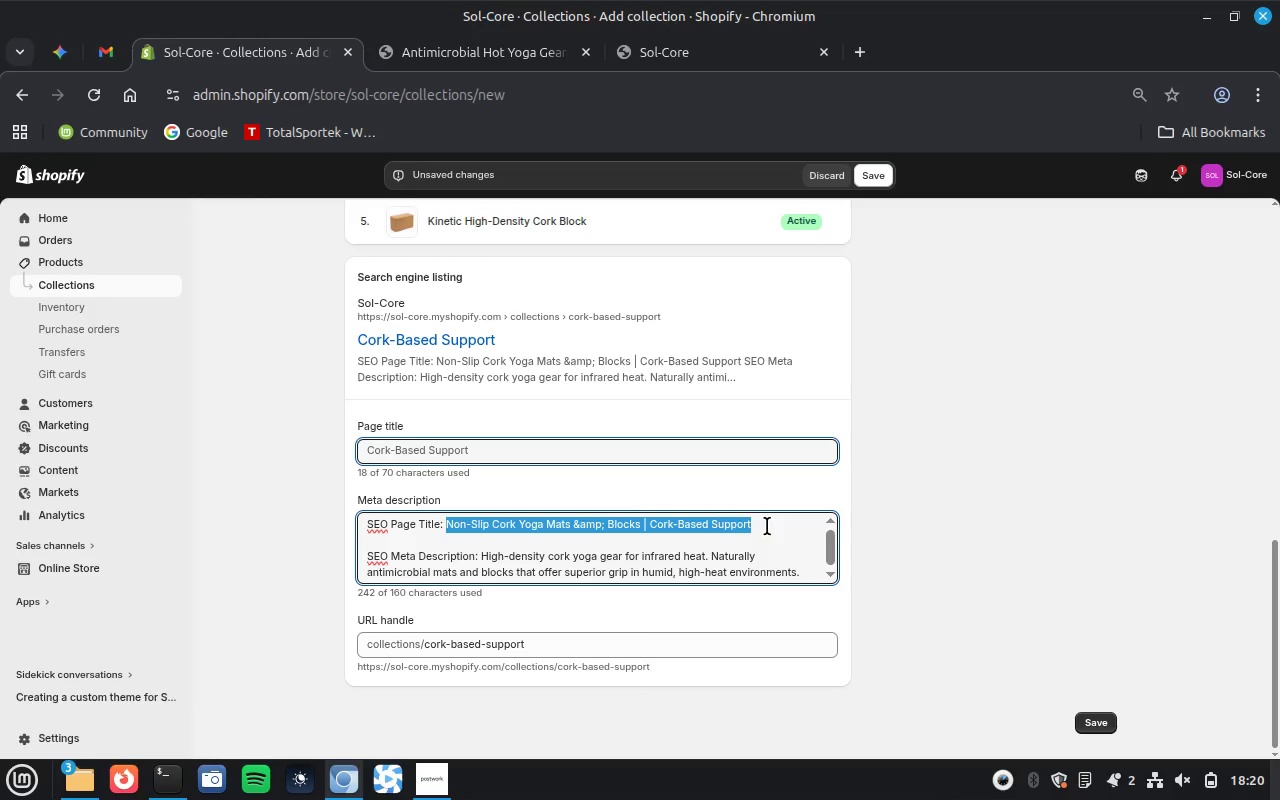 
key(Control+X)
 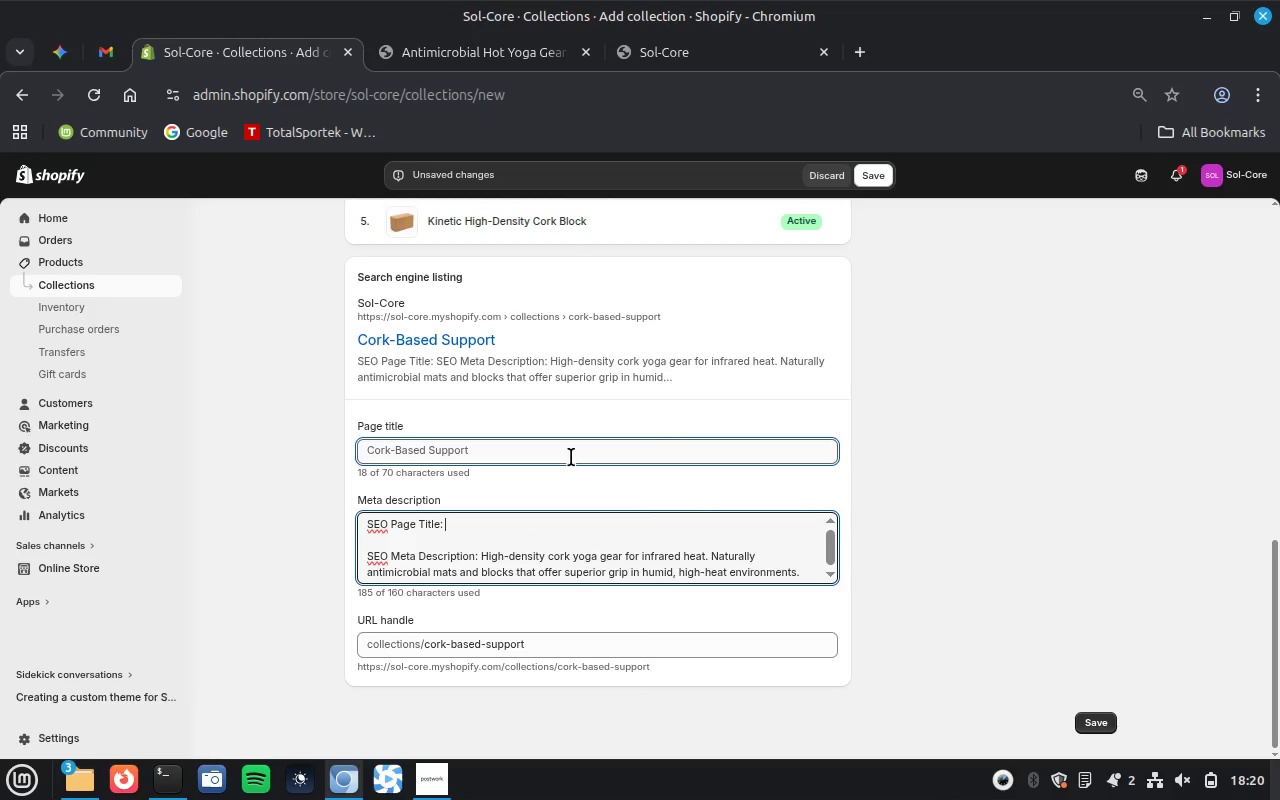 
left_click([571, 457])
 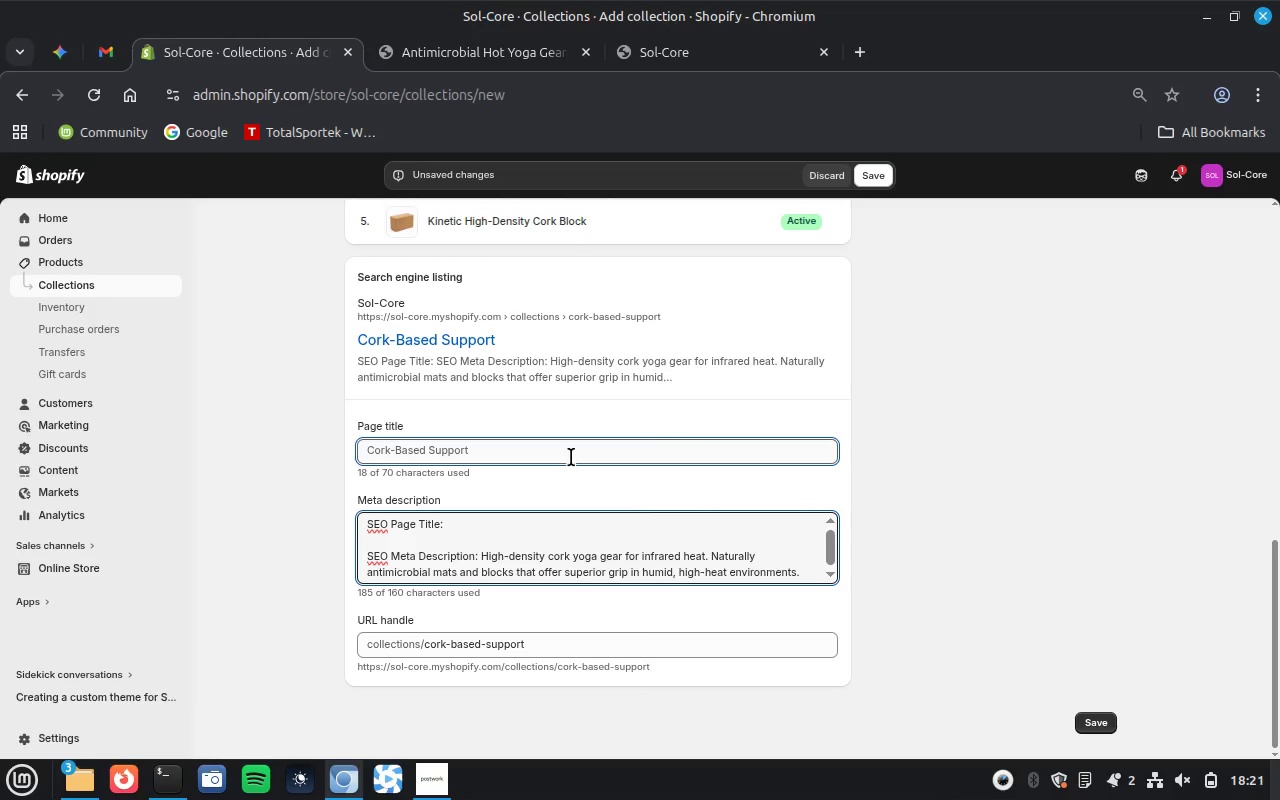 
key(Control+A)
 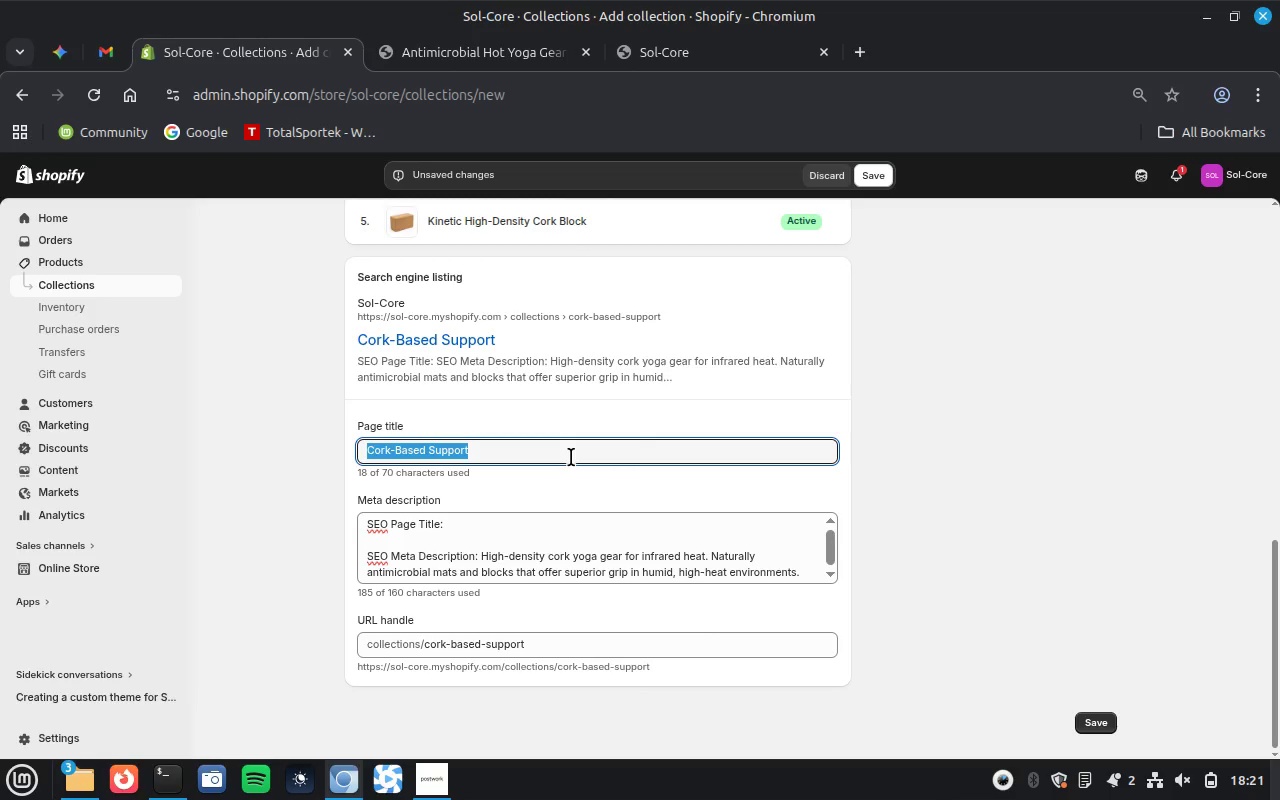 
key(Control+V)
 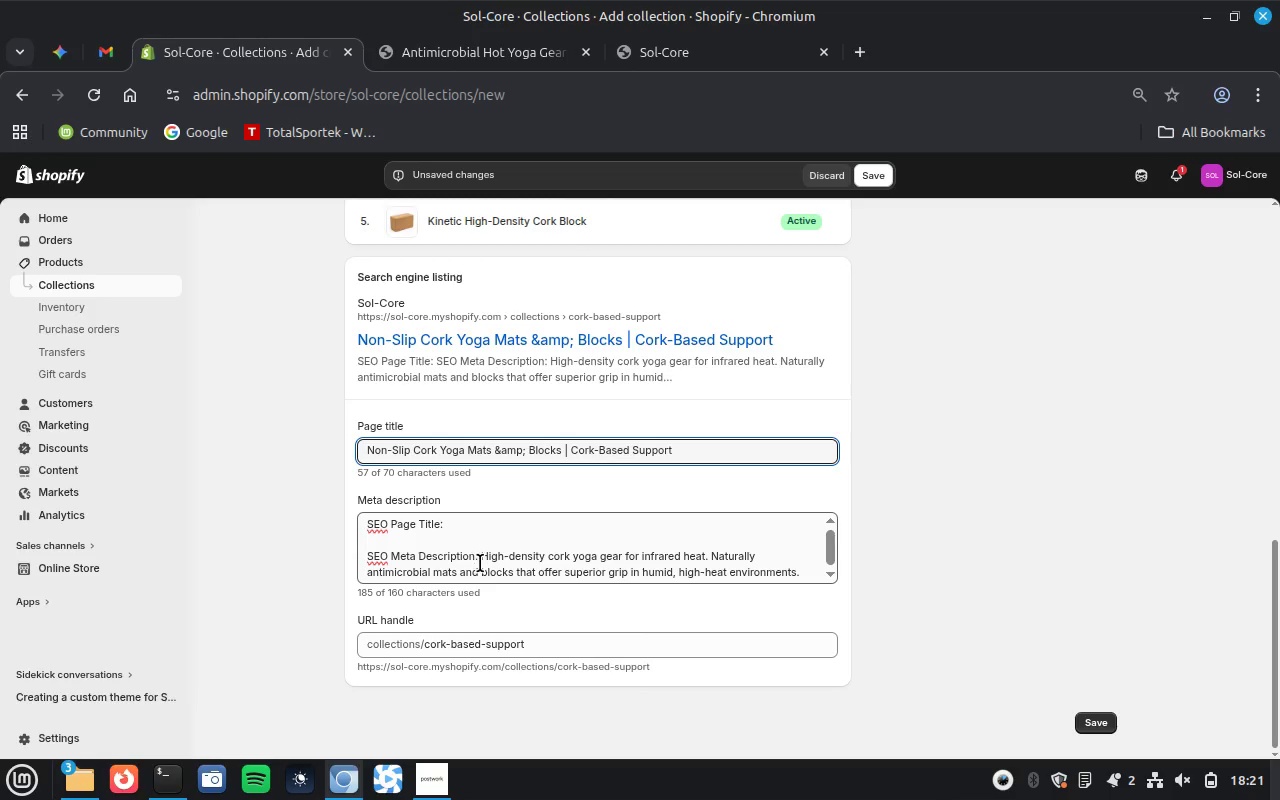 
left_click_drag(start_coordinate=[479, 557], to_coordinate=[363, 520])
 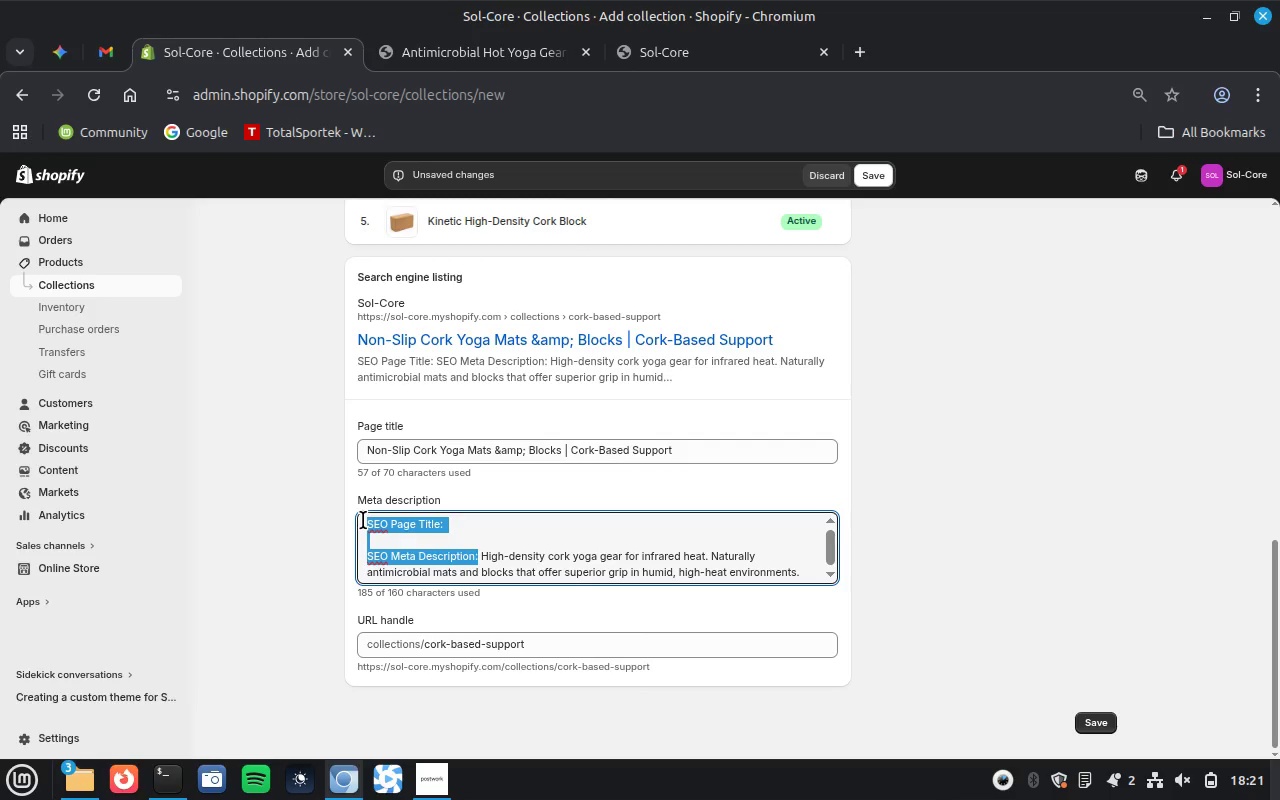 
key(Backspace)
 